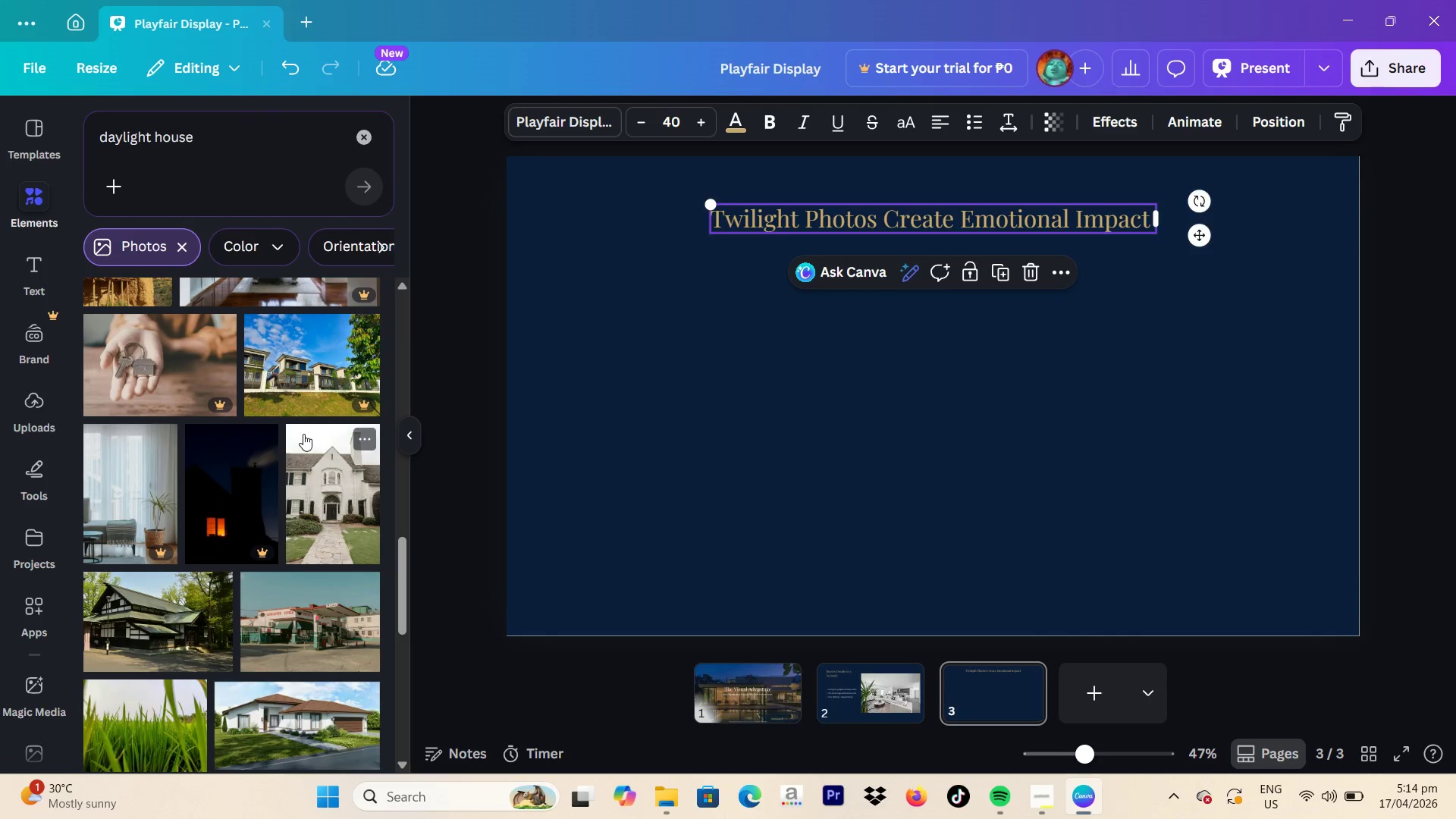 
scroll: coordinate [303, 434], scroll_direction: up, amount: 7.0
 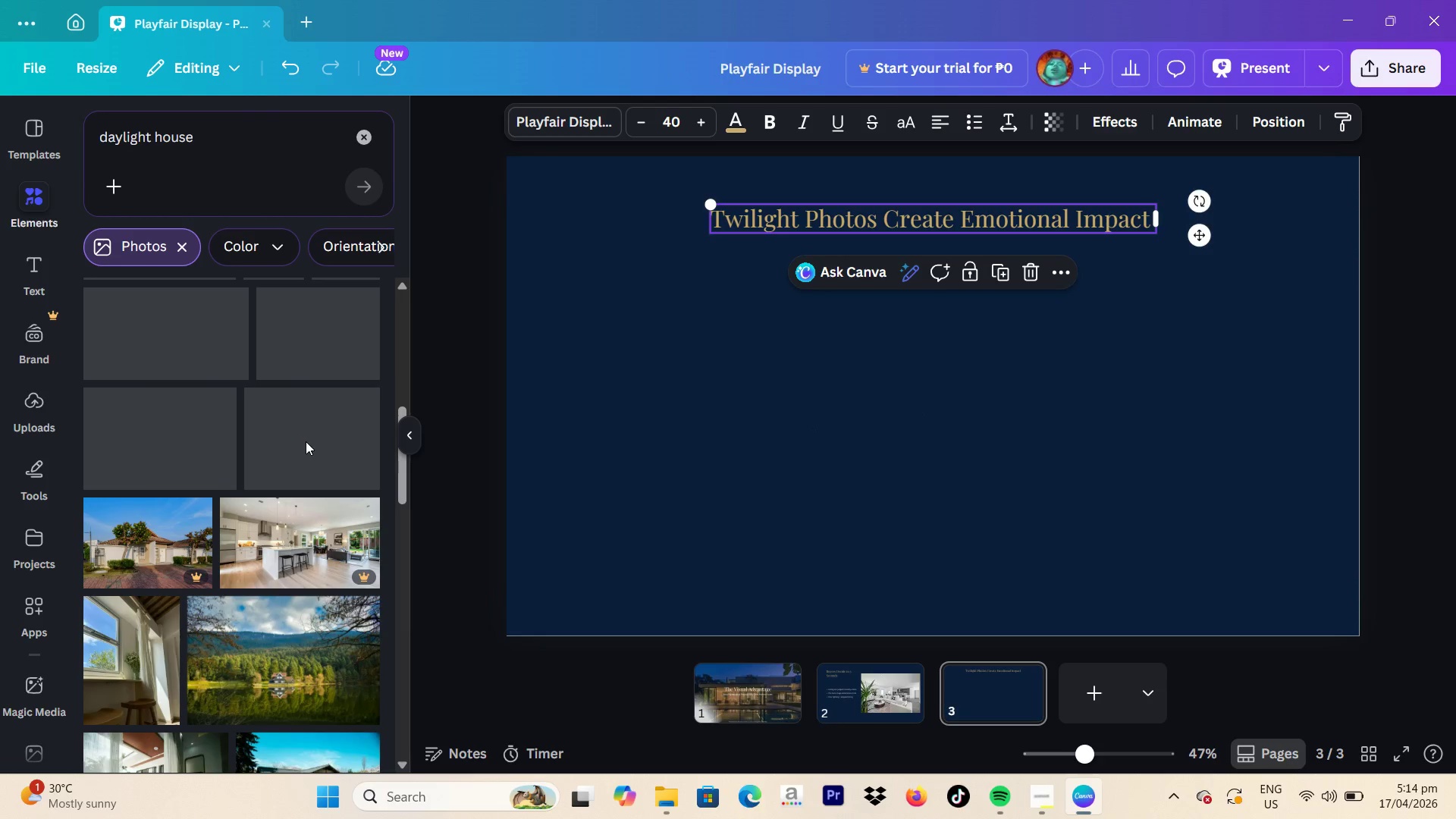 
scroll: coordinate [311, 454], scroll_direction: down, amount: 2.0
 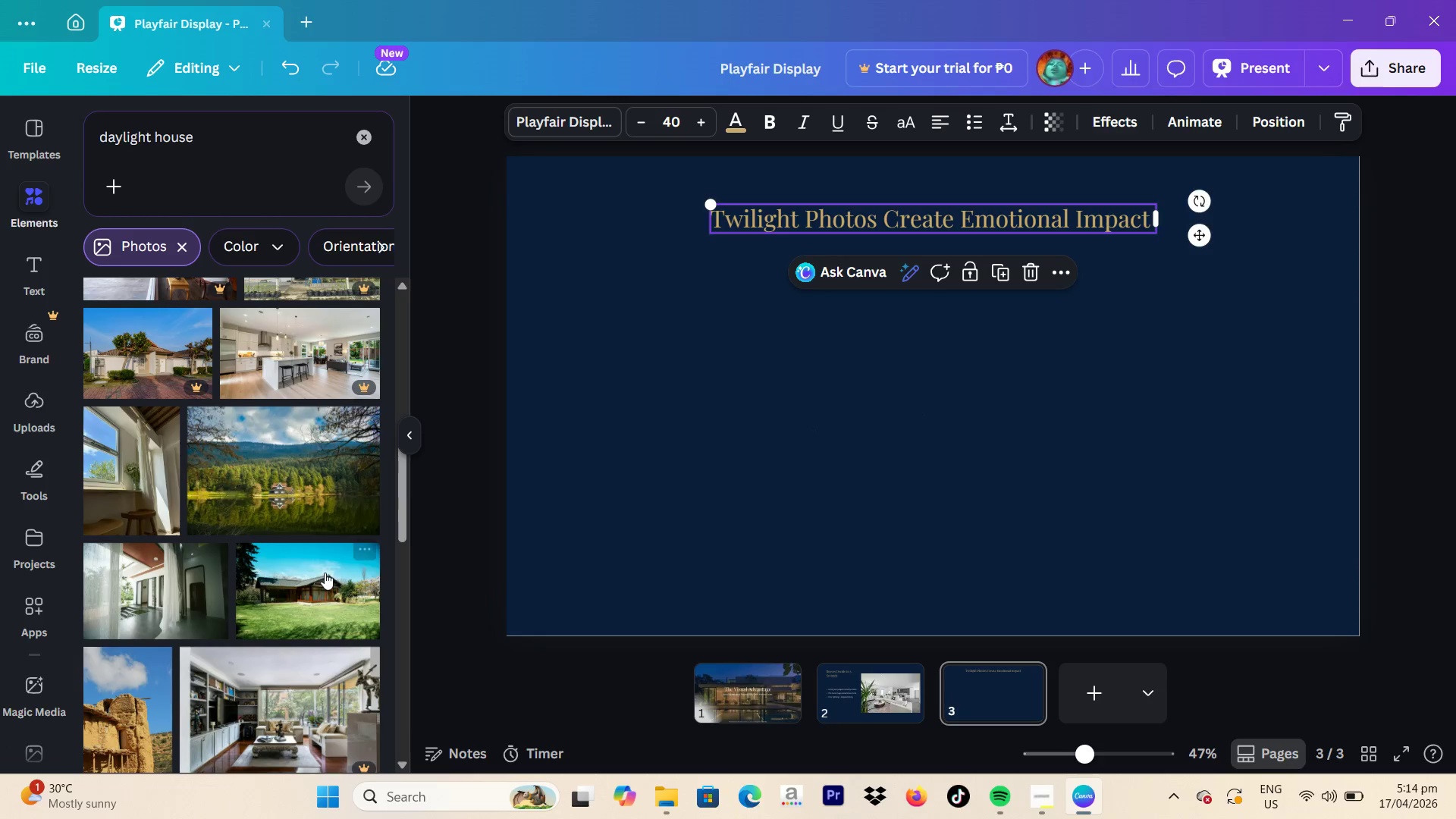 
left_click([328, 604])
 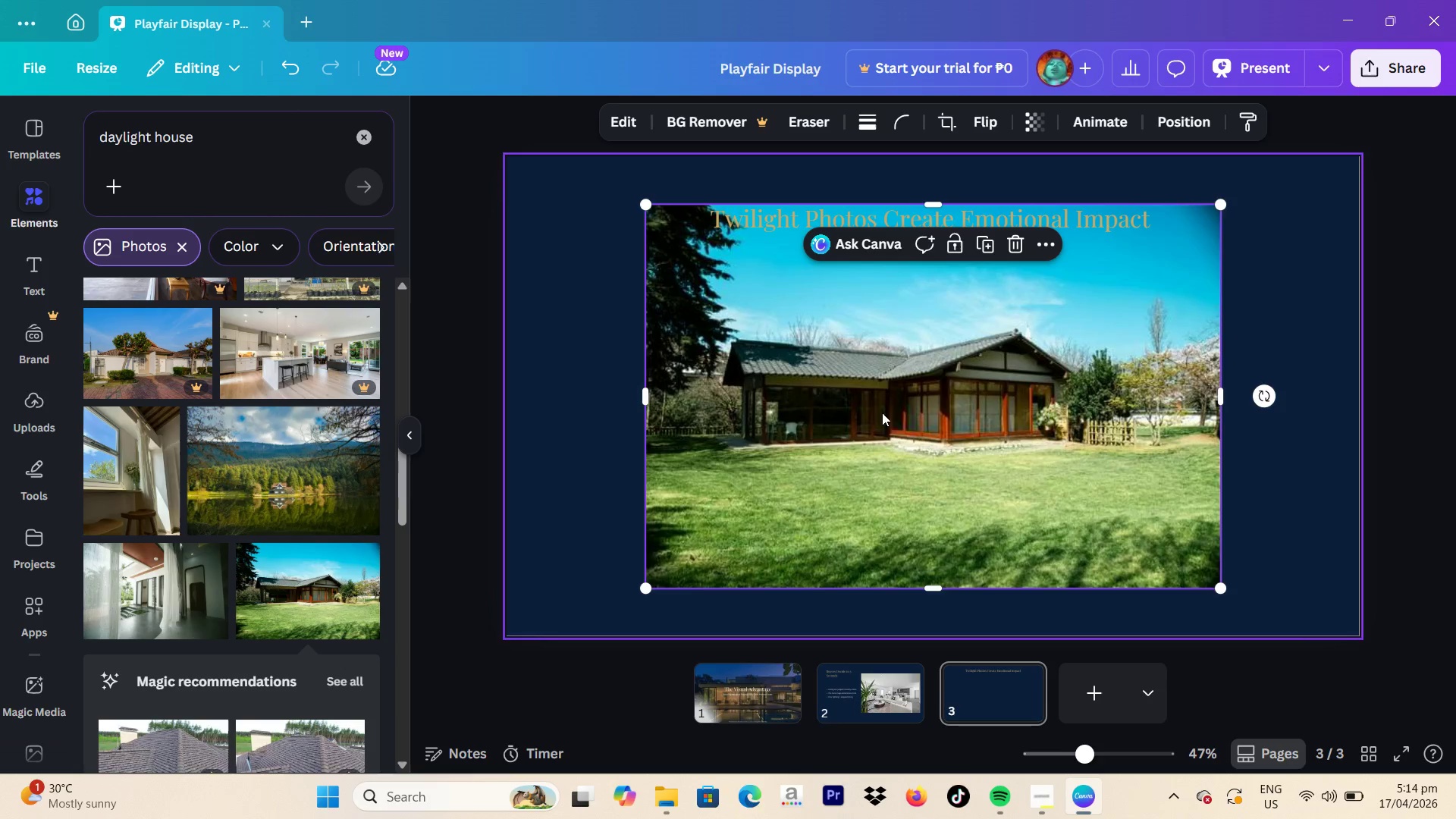 
left_click_drag(start_coordinate=[906, 420], to_coordinate=[788, 475])
 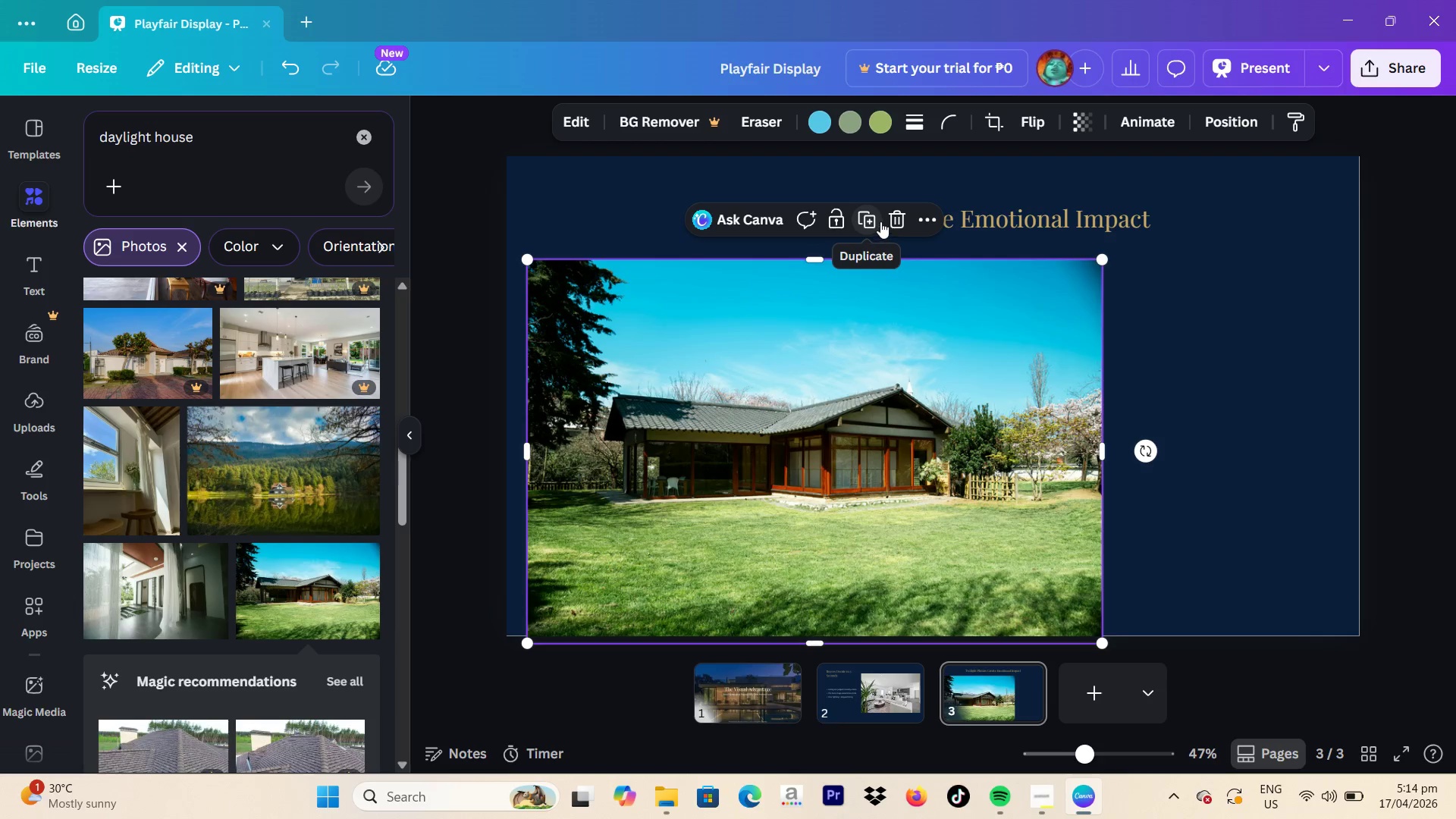 
left_click([880, 221])
 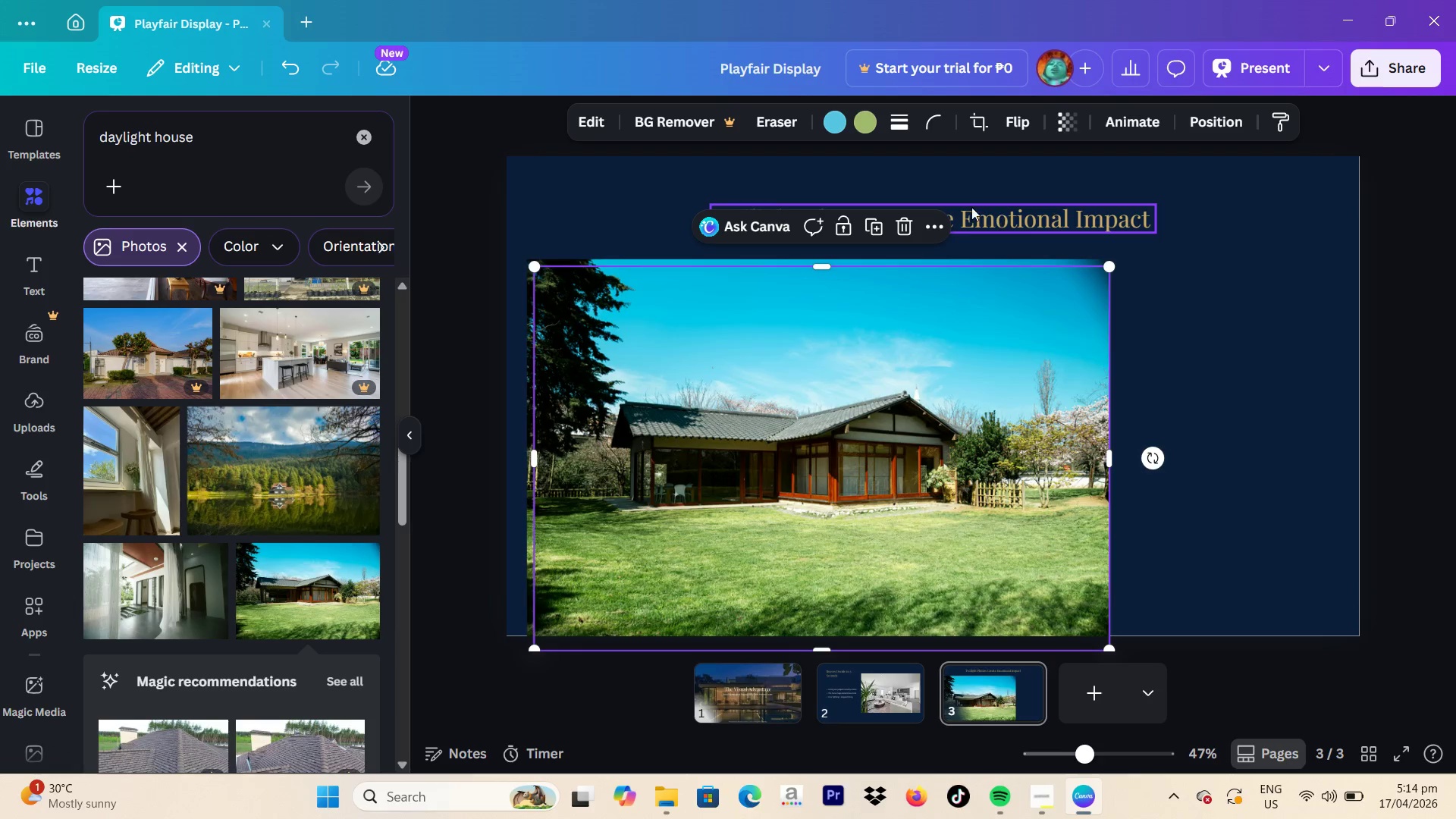 
left_click([900, 218])
 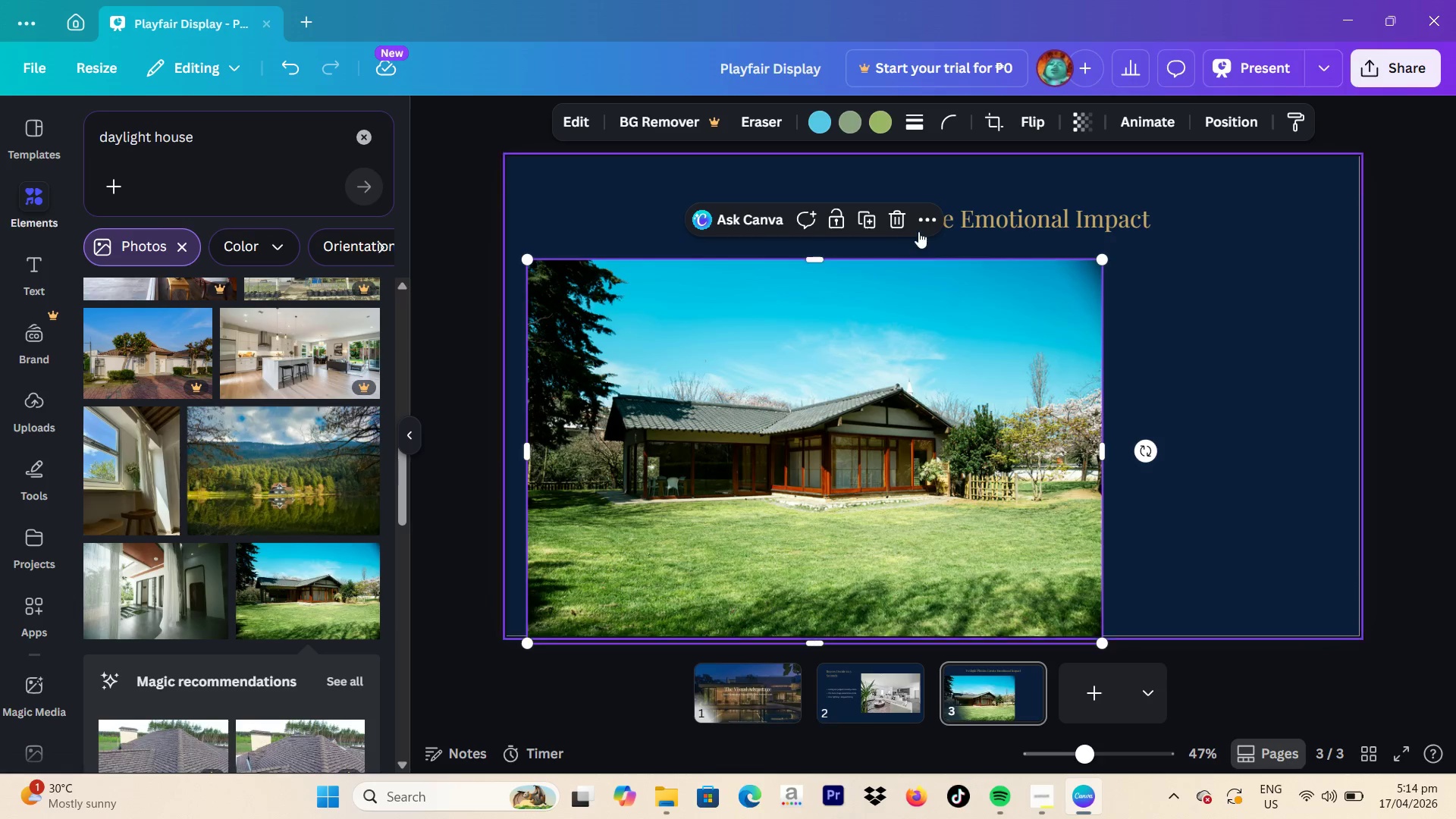 
left_click([897, 224])
 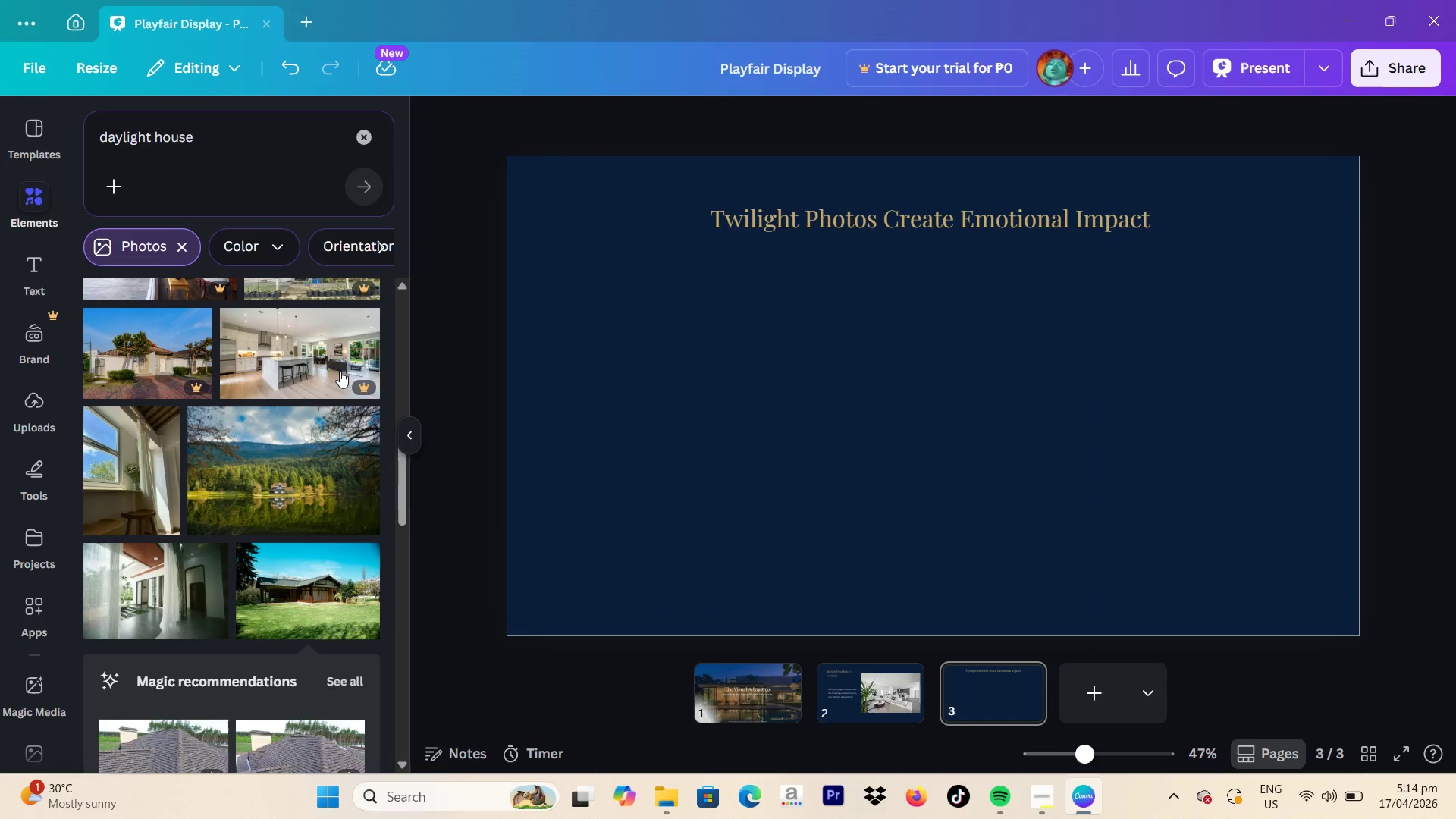 
scroll: coordinate [328, 378], scroll_direction: down, amount: 11.0
 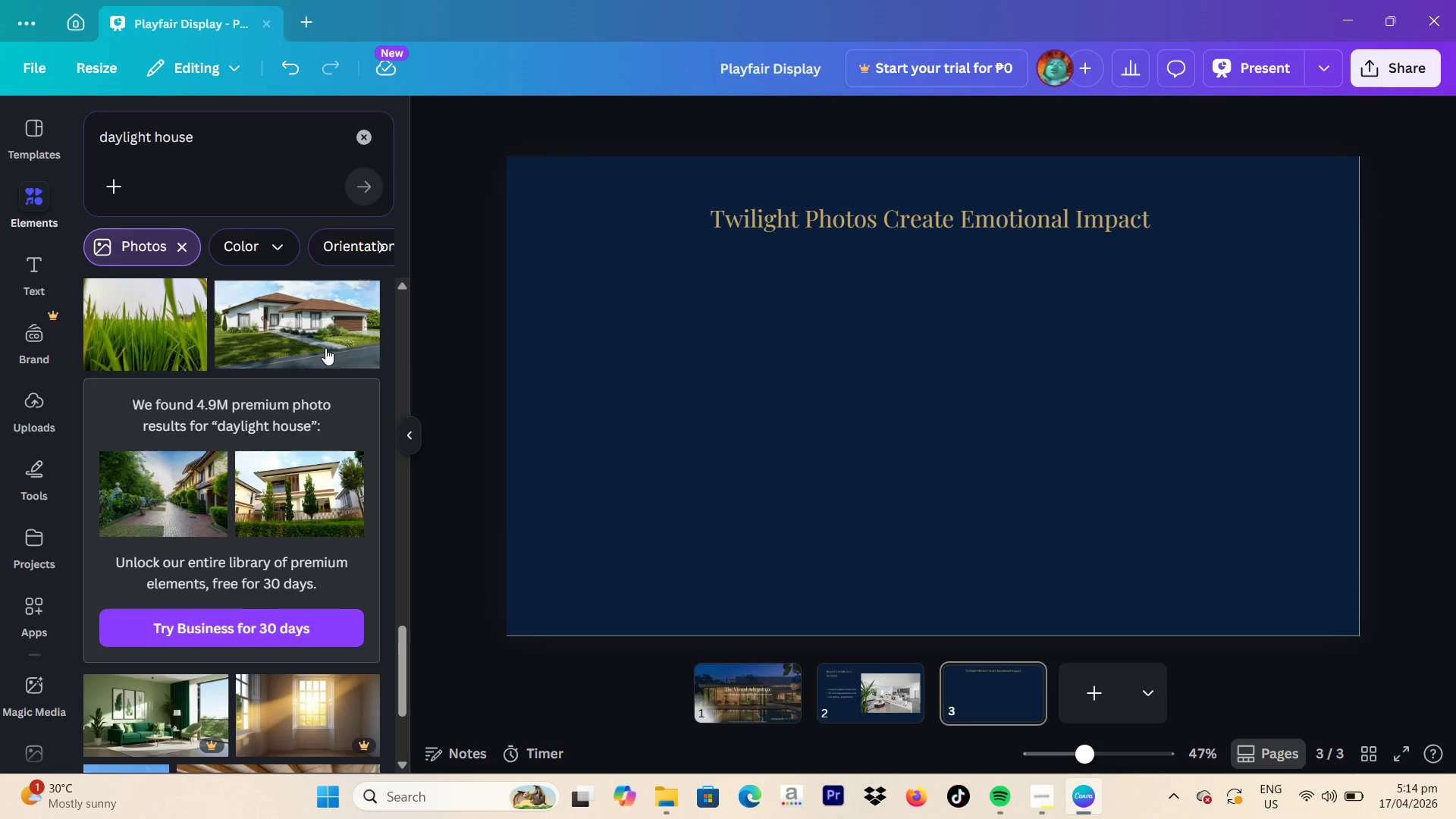 
left_click([325, 341])
 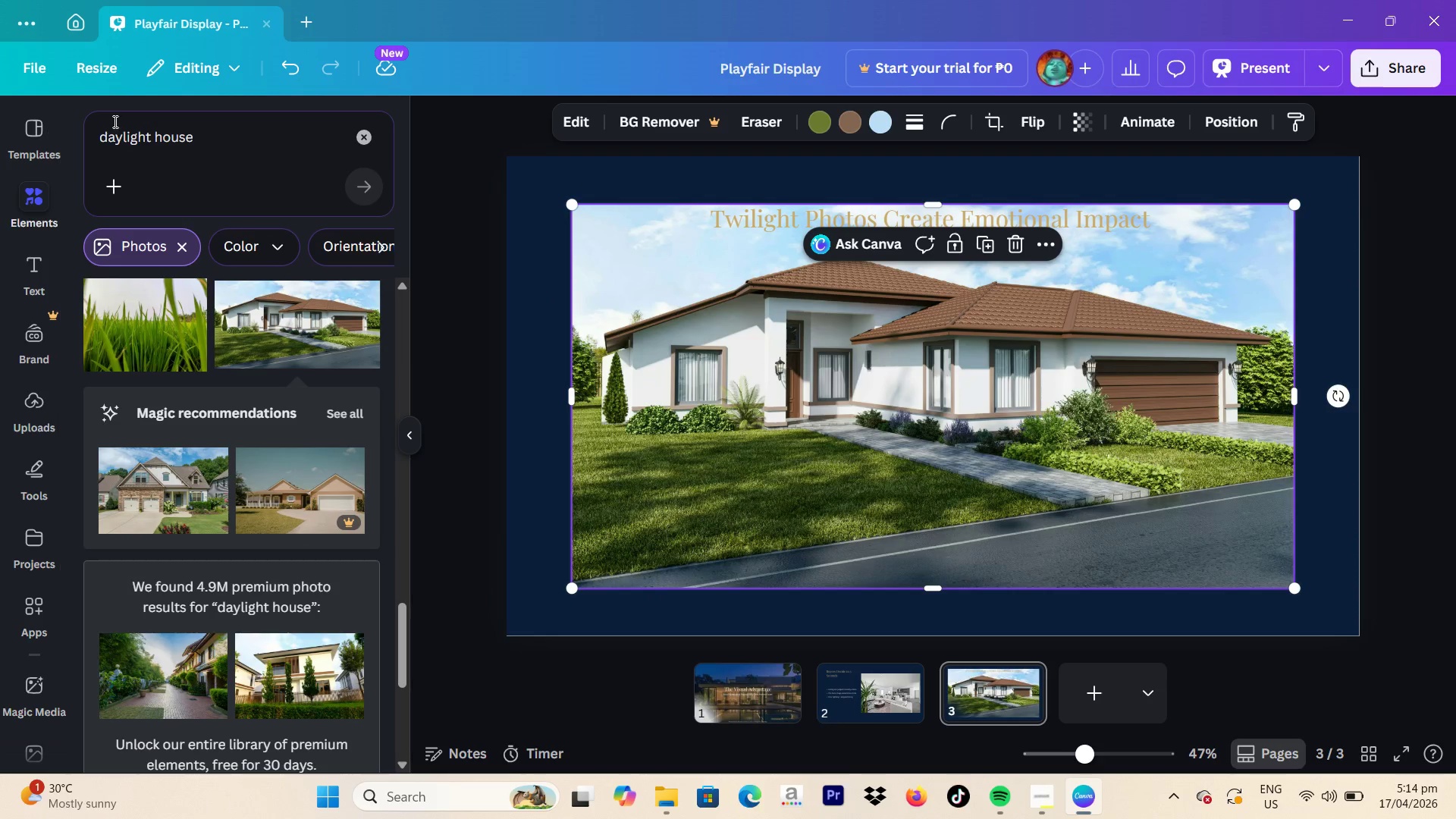 
double_click([128, 127])
 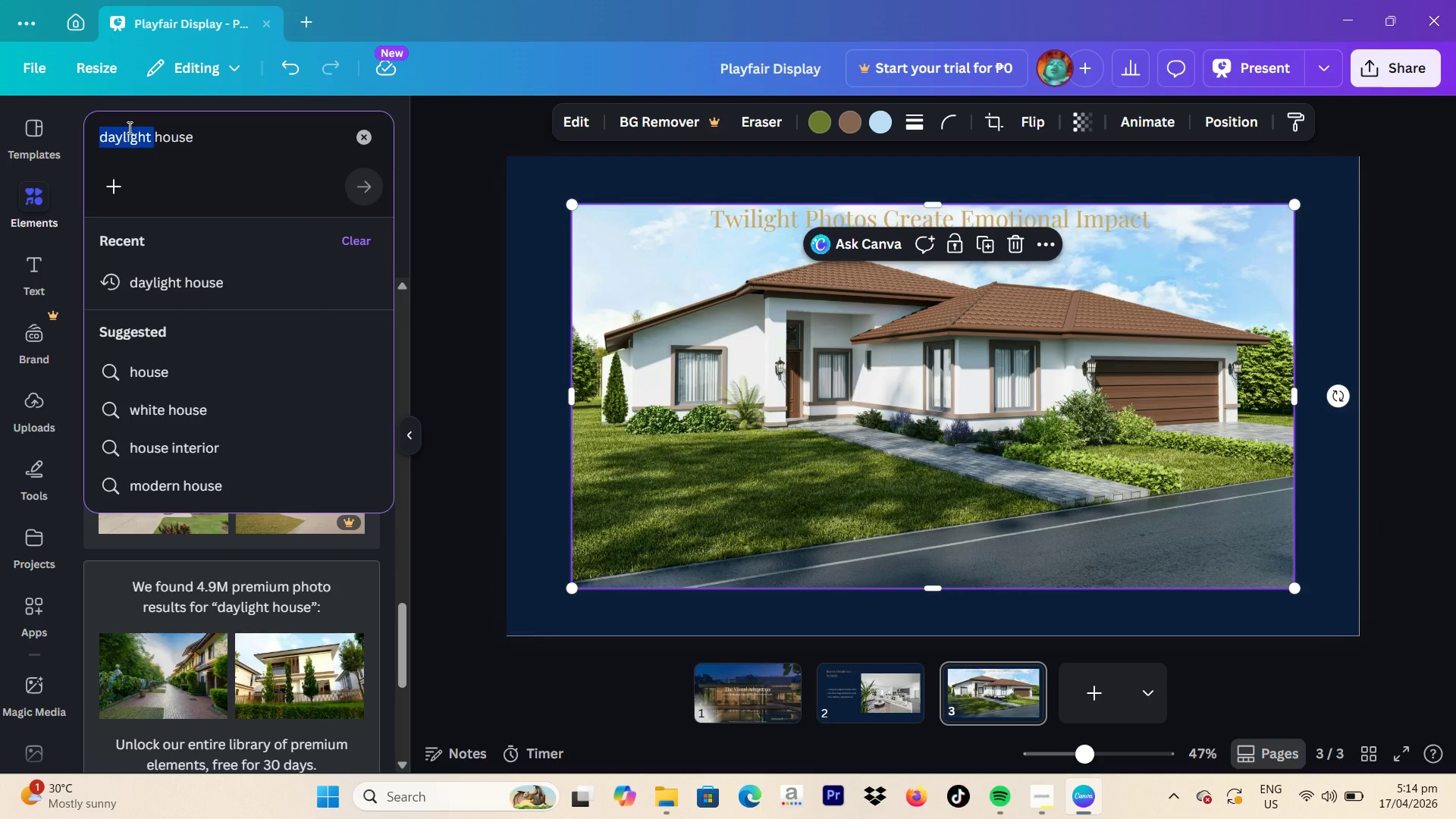 
type(twilight)
 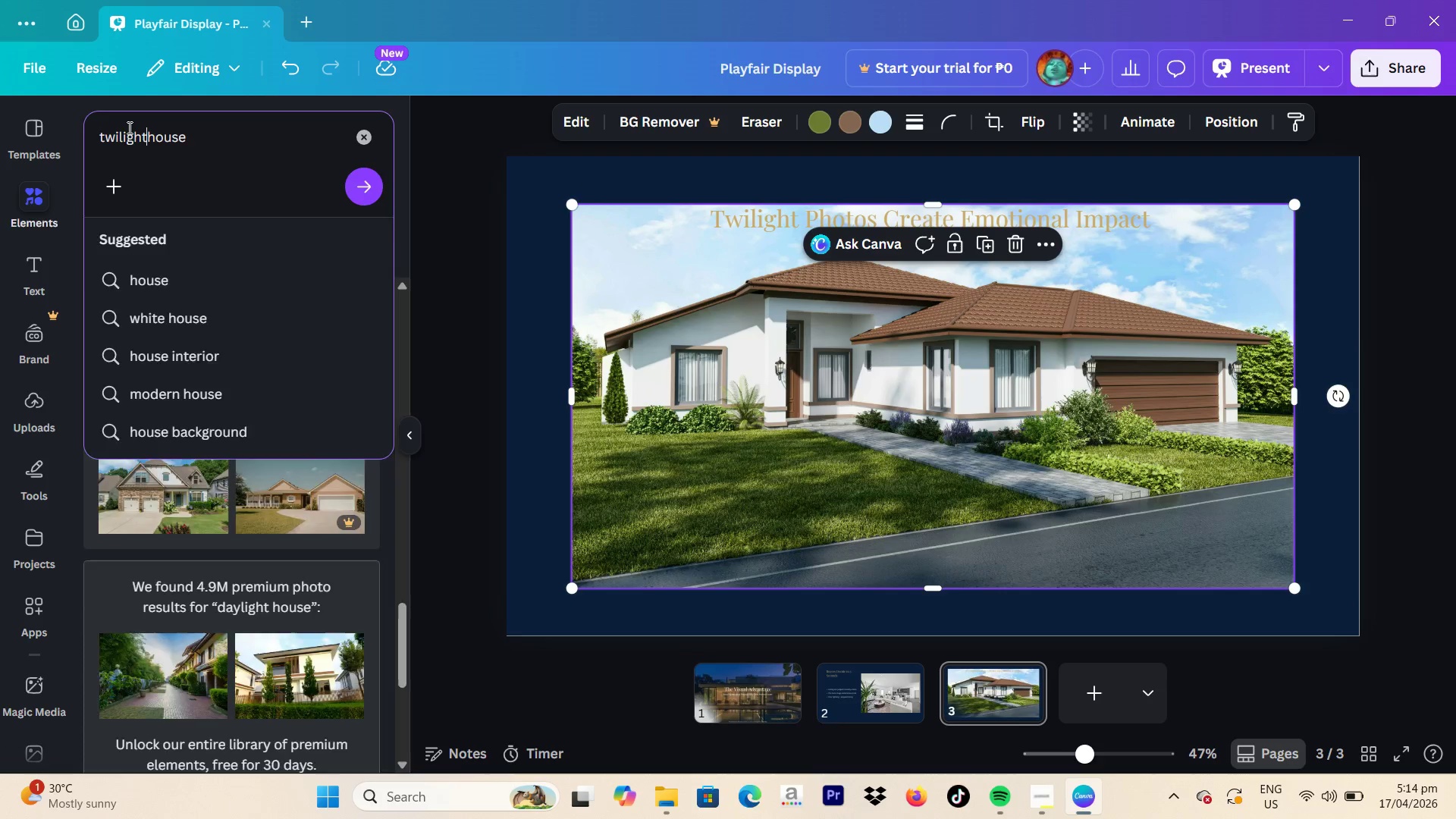 
key(Enter)
 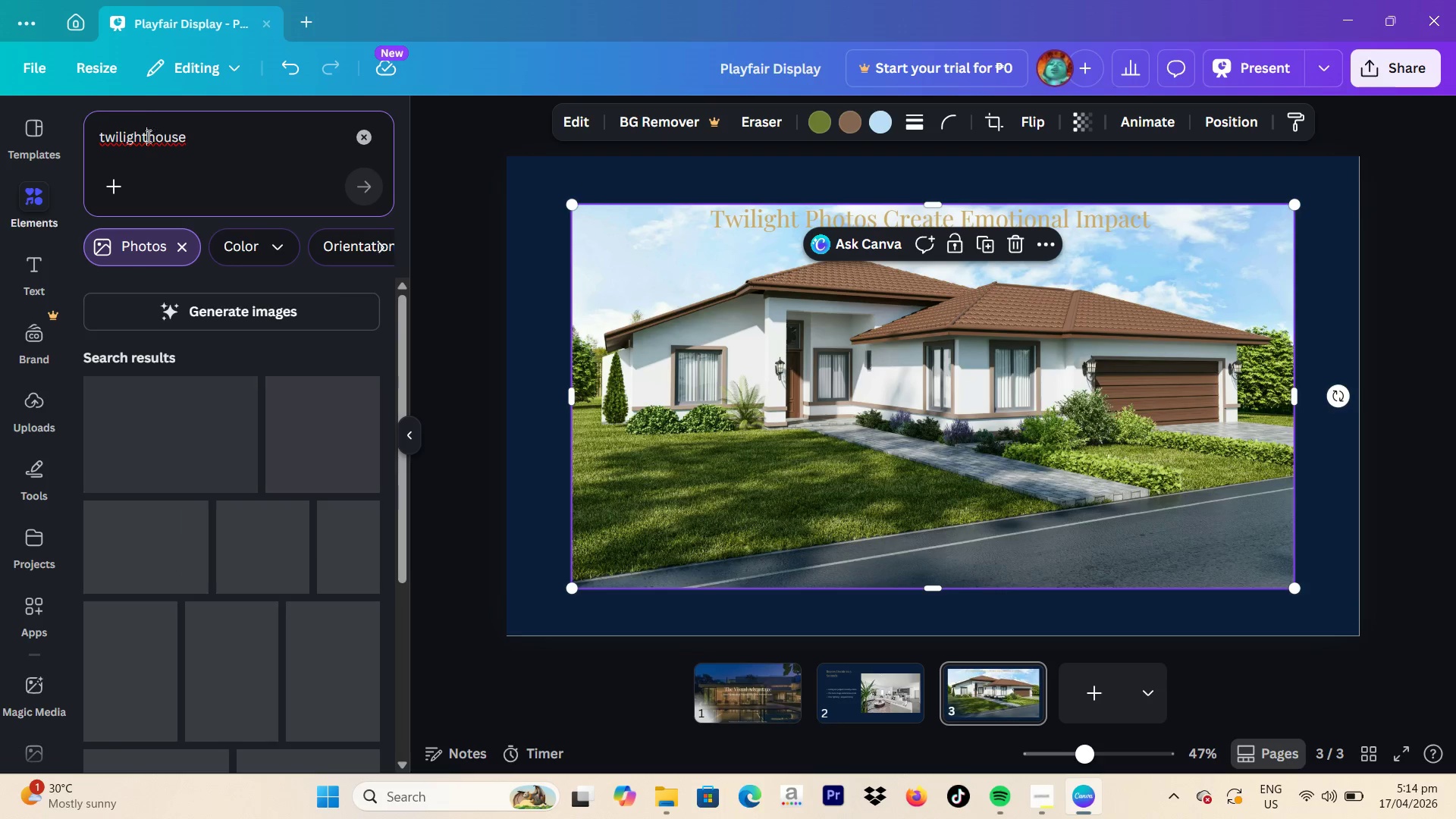 
key(Space)
 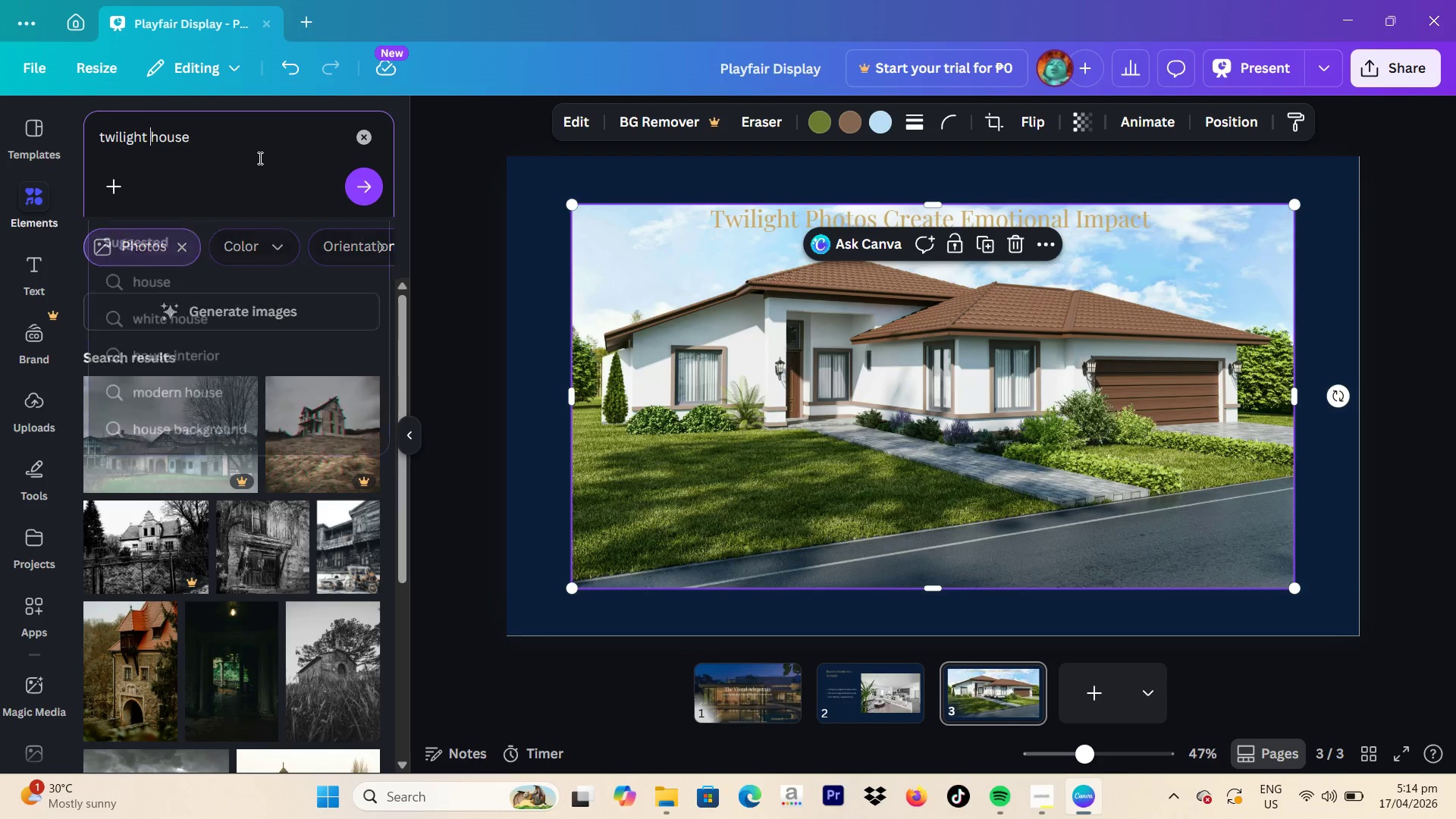 
key(Enter)
 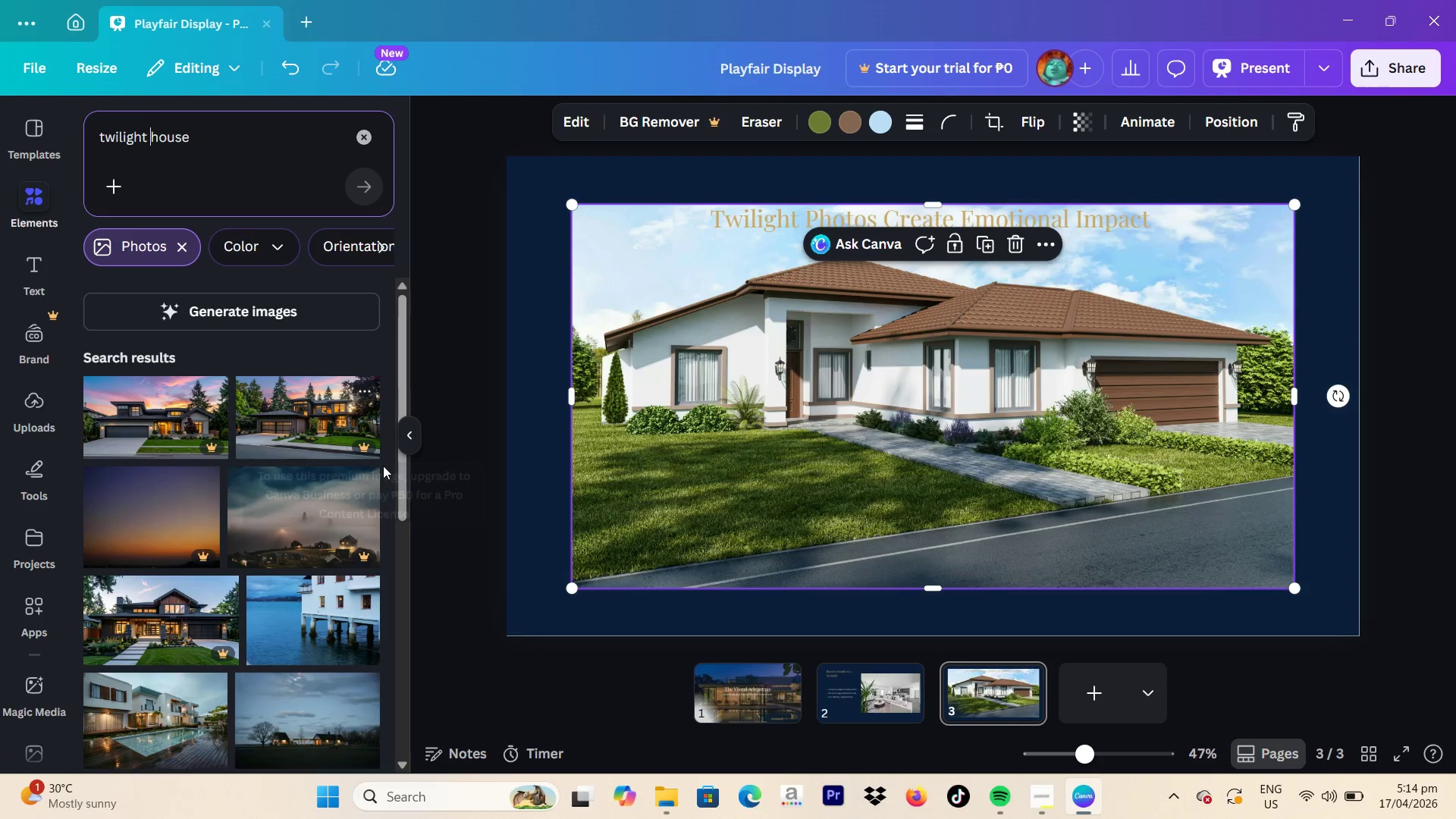 
scroll: coordinate [160, 515], scroll_direction: down, amount: 4.0
 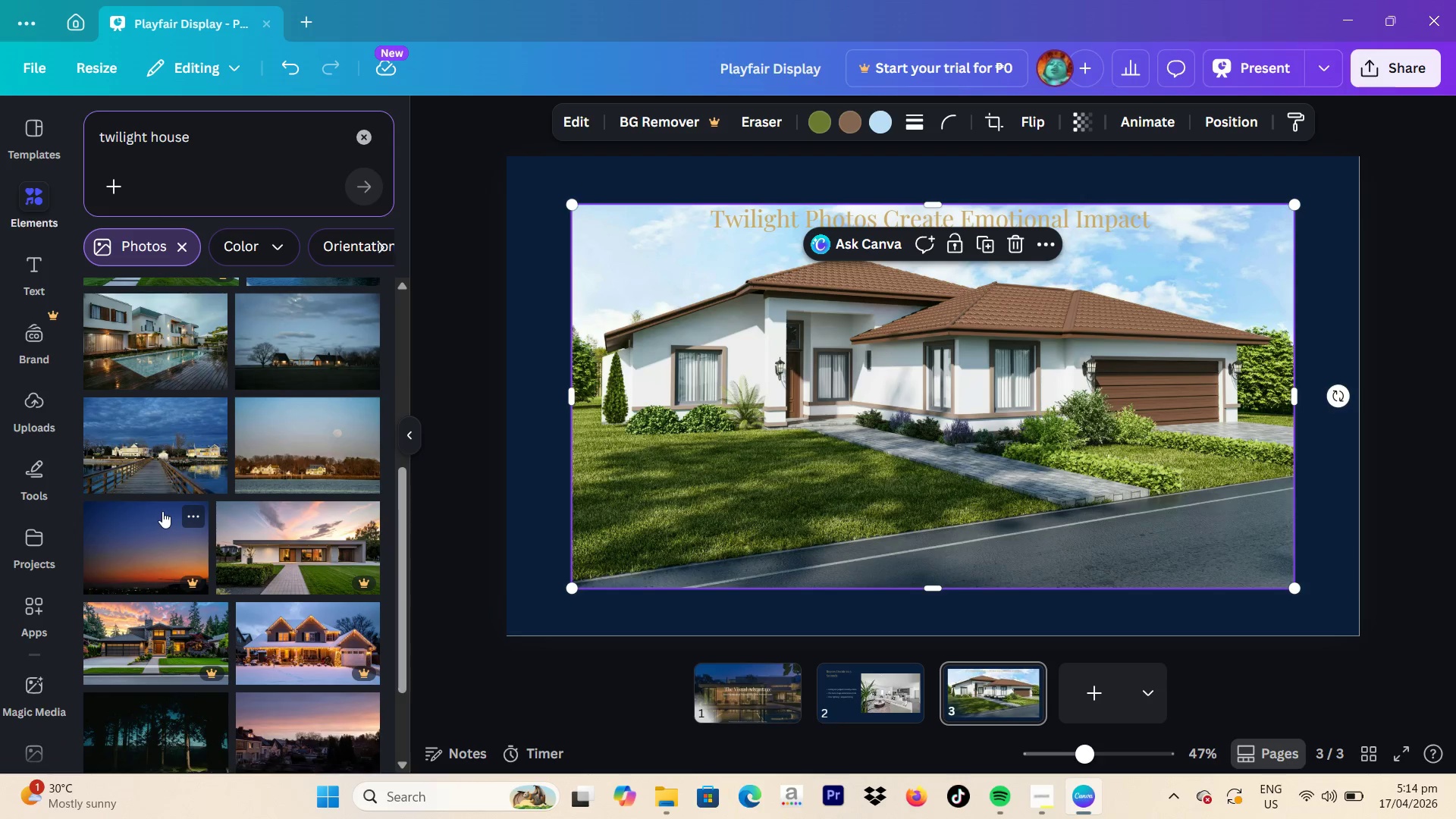 
scroll: coordinate [162, 511], scroll_direction: up, amount: 1.0
 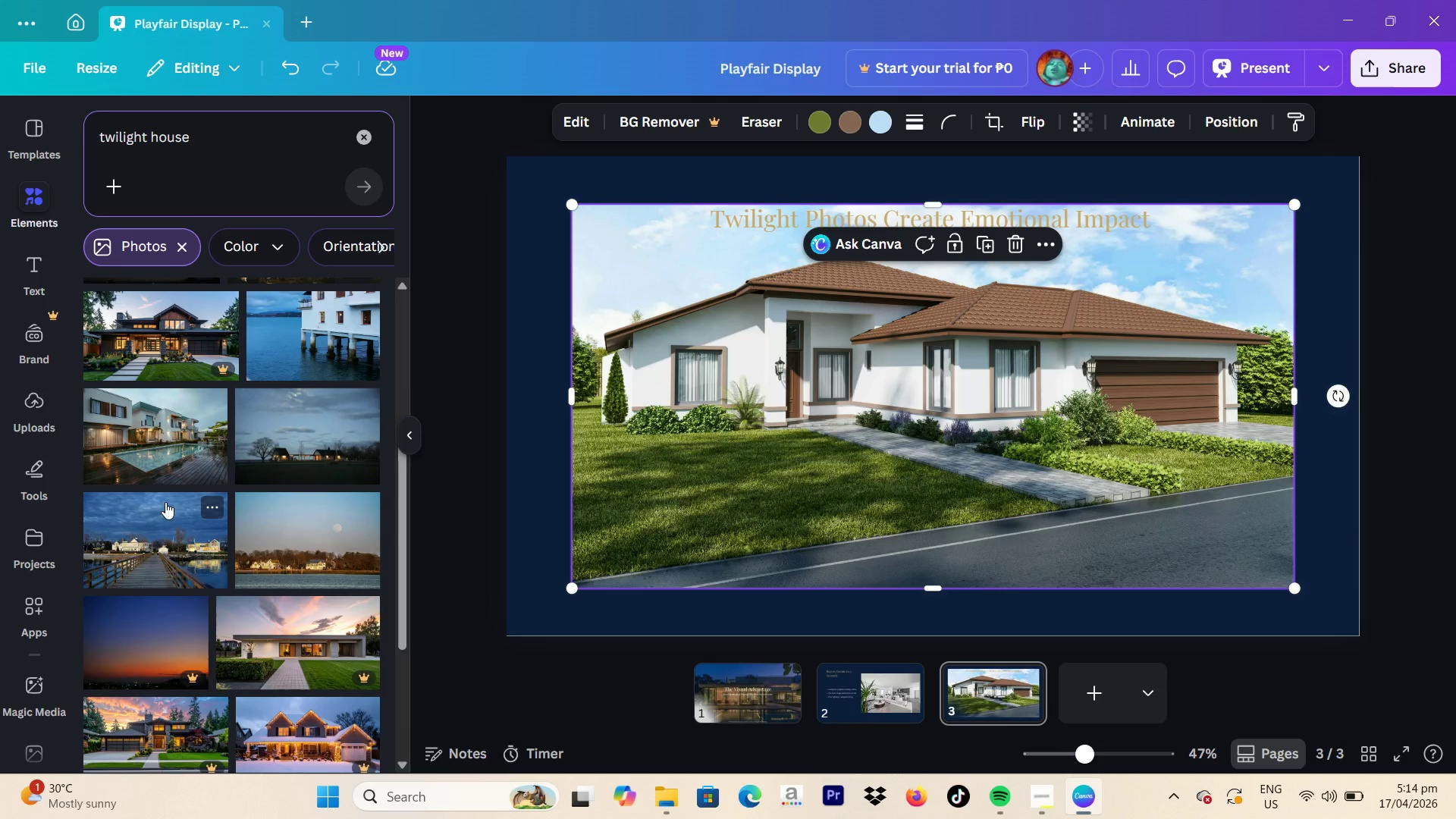 
mouse_move([173, 484])
 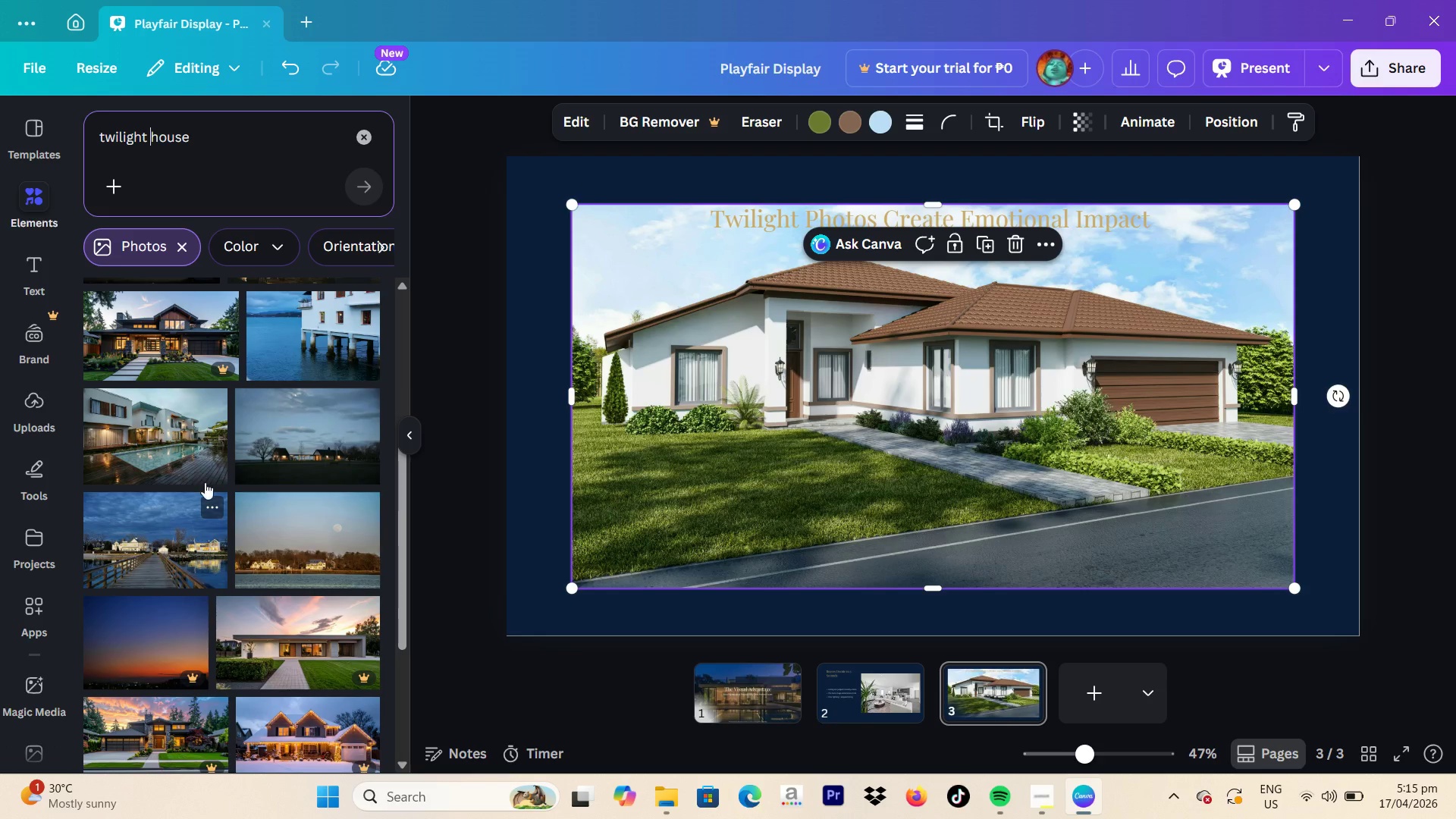 
wait(17.82)
 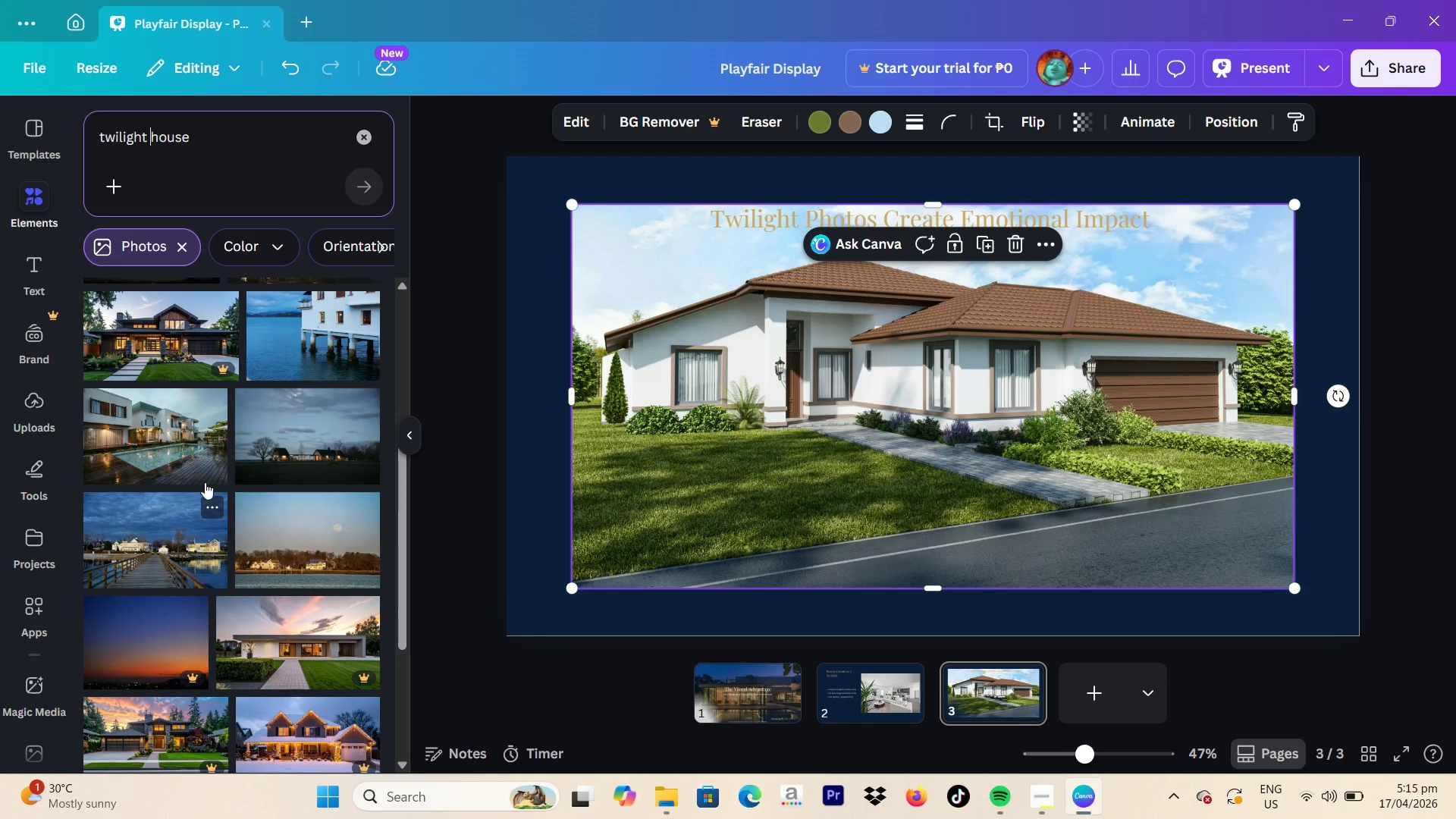 
left_click_drag(start_coordinate=[955, 400], to_coordinate=[881, 403])
 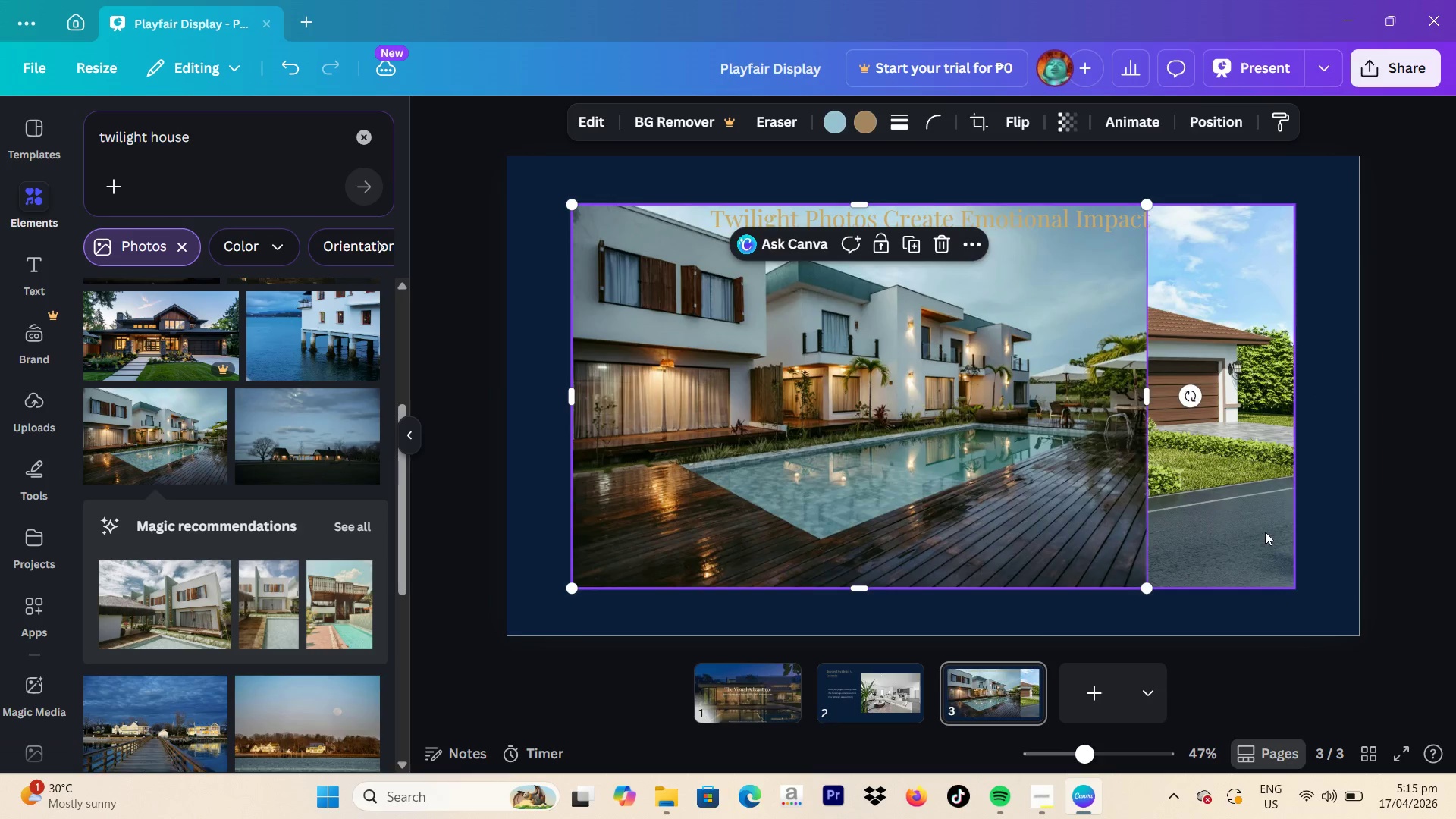 
left_click([1265, 532])
 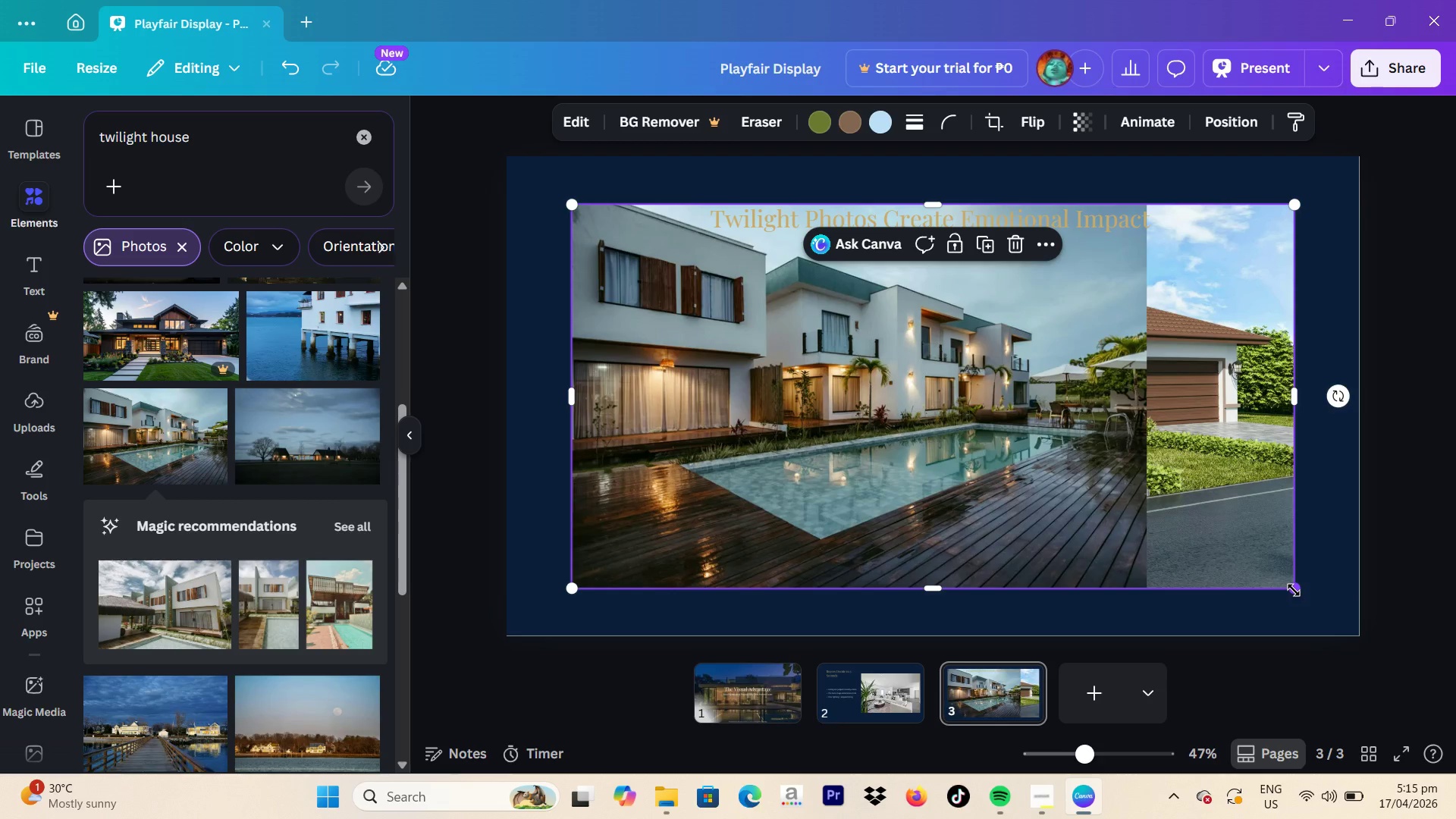 
left_click_drag(start_coordinate=[1295, 590], to_coordinate=[1274, 597])
 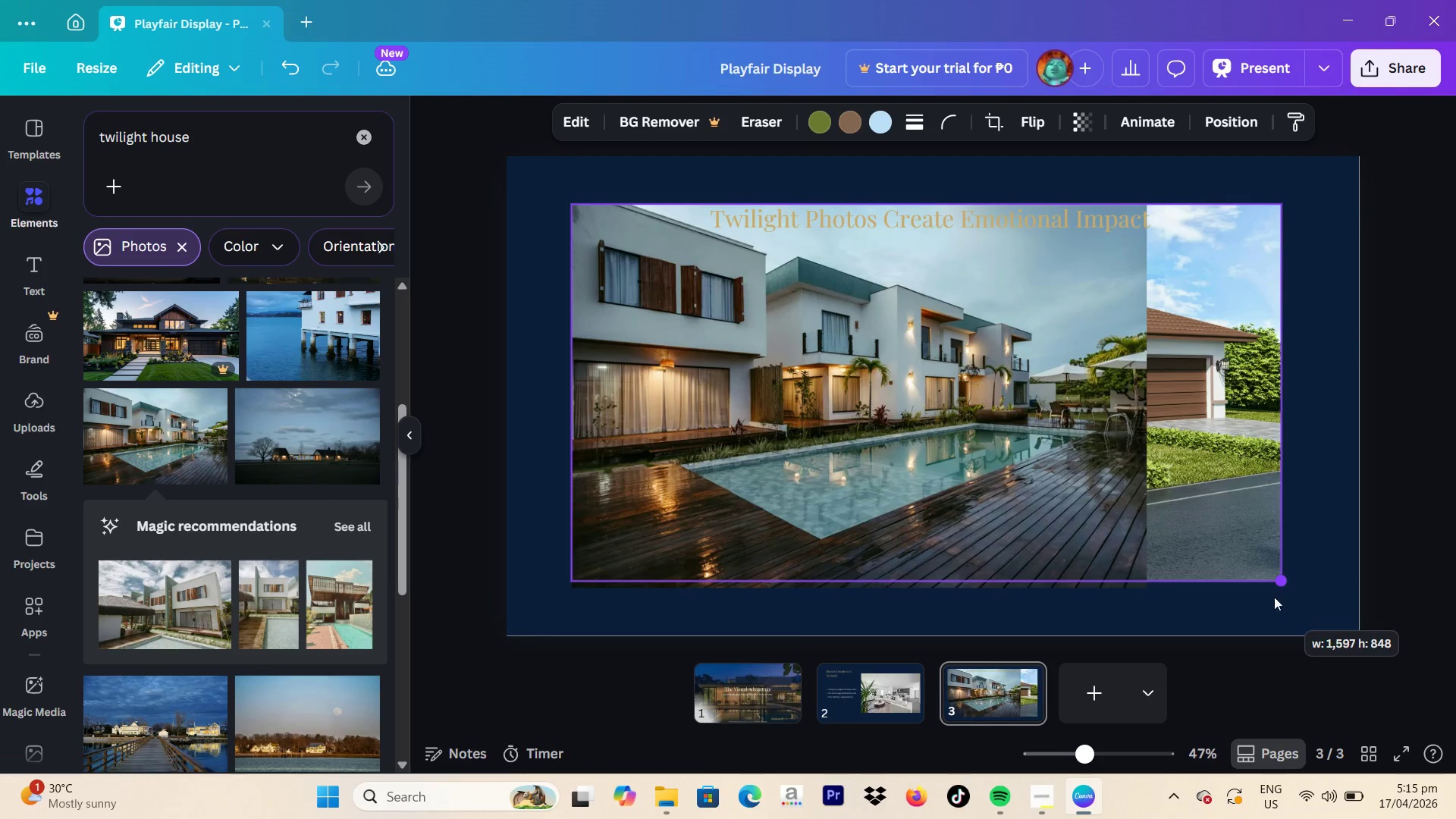 
left_click([1274, 597])
 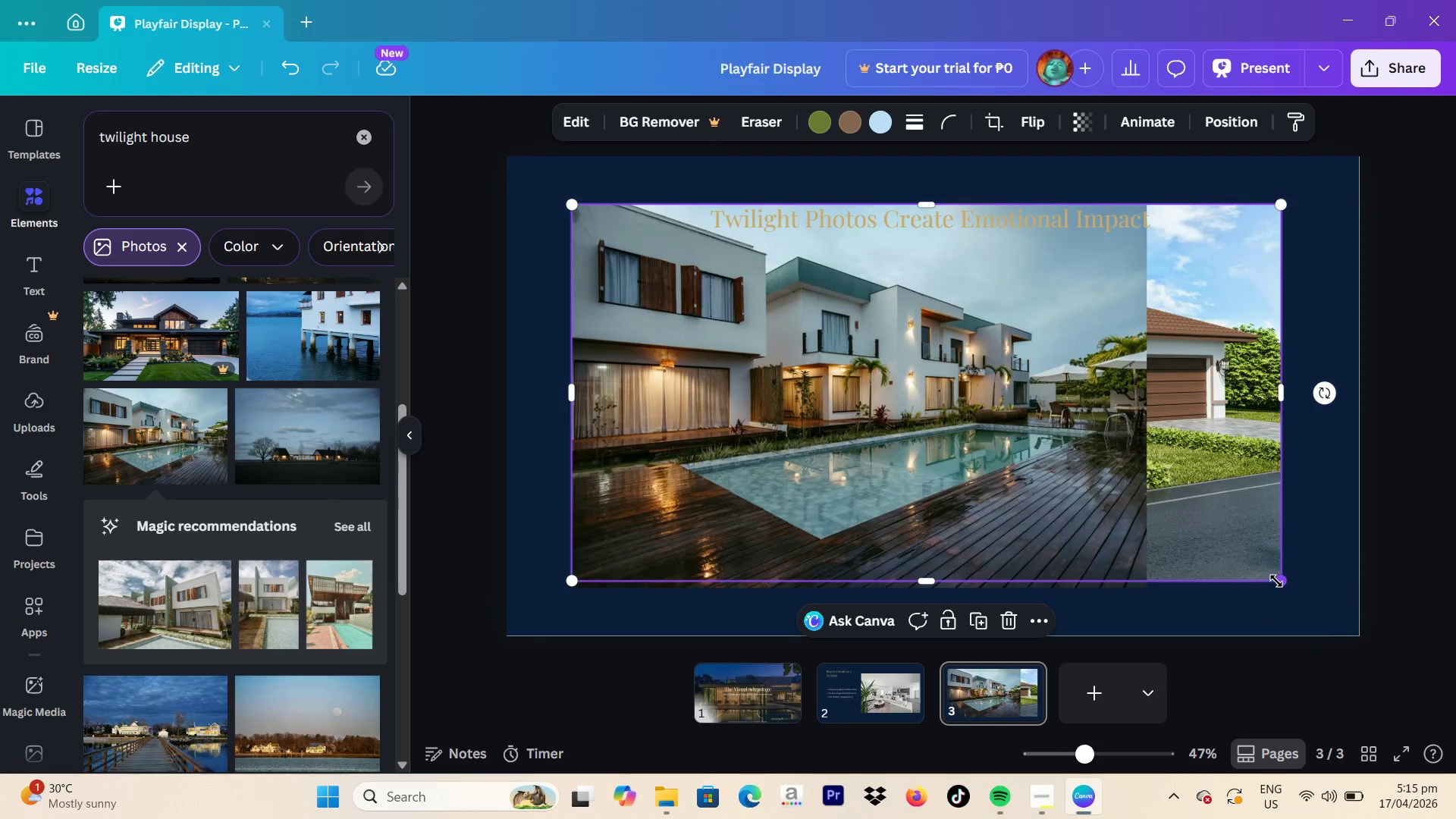 
left_click_drag(start_coordinate=[1276, 580], to_coordinate=[1295, 587])
 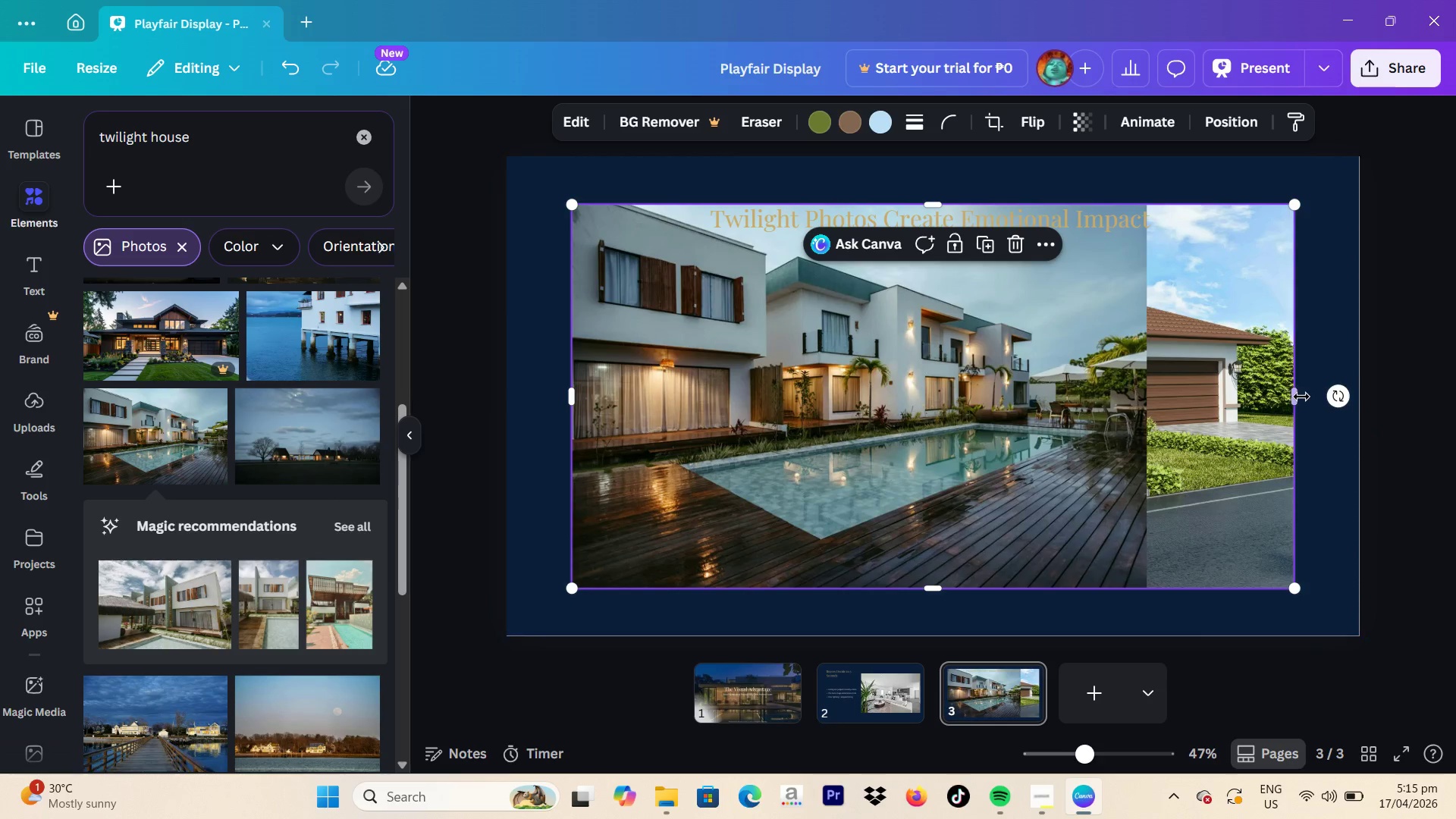 
left_click_drag(start_coordinate=[1301, 397], to_coordinate=[1154, 396])
 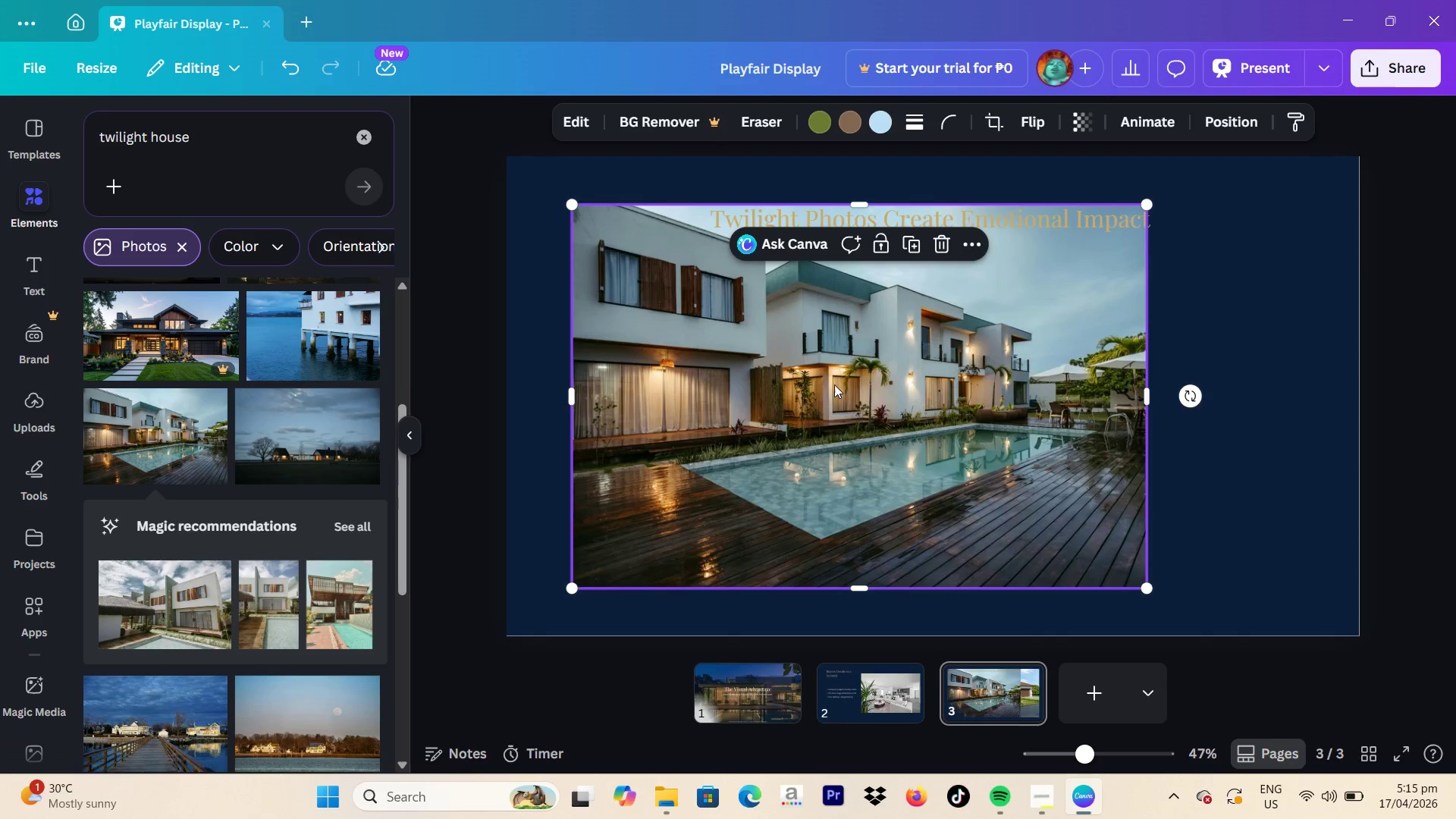 
left_click_drag(start_coordinate=[834, 384], to_coordinate=[802, 414])
 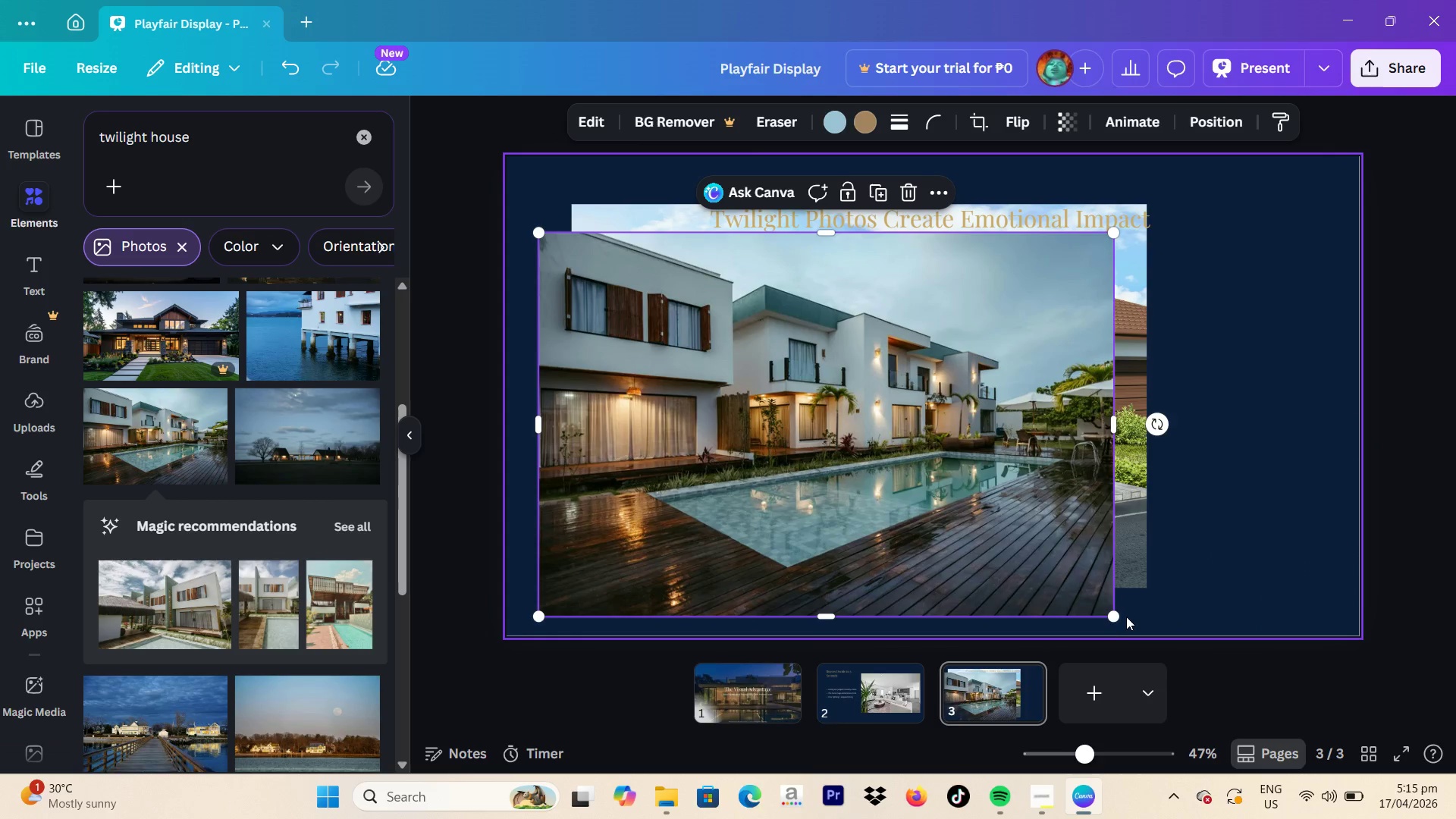 
left_click_drag(start_coordinate=[1119, 613], to_coordinate=[899, 505])
 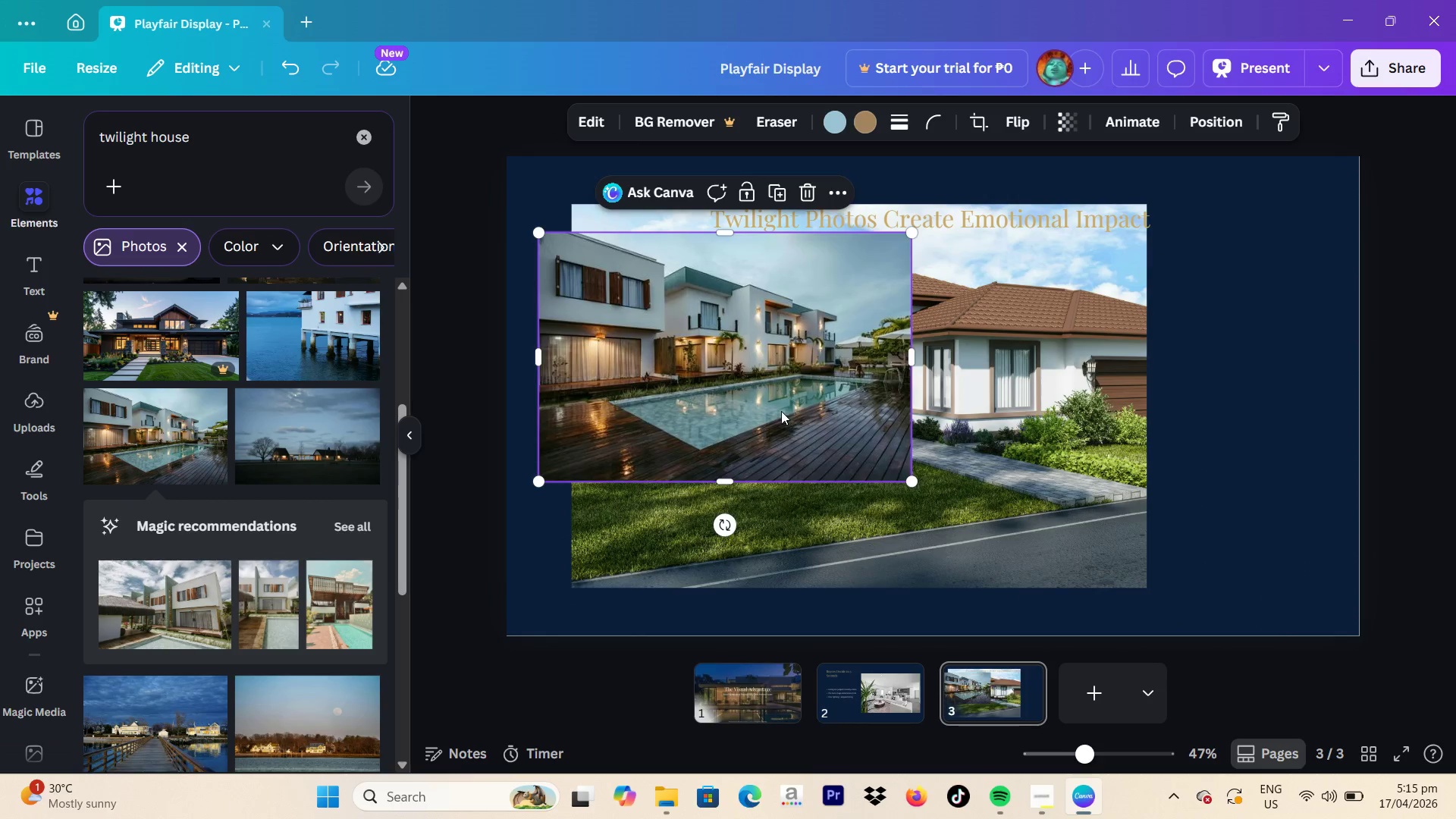 
left_click_drag(start_coordinate=[781, 411], to_coordinate=[805, 444])
 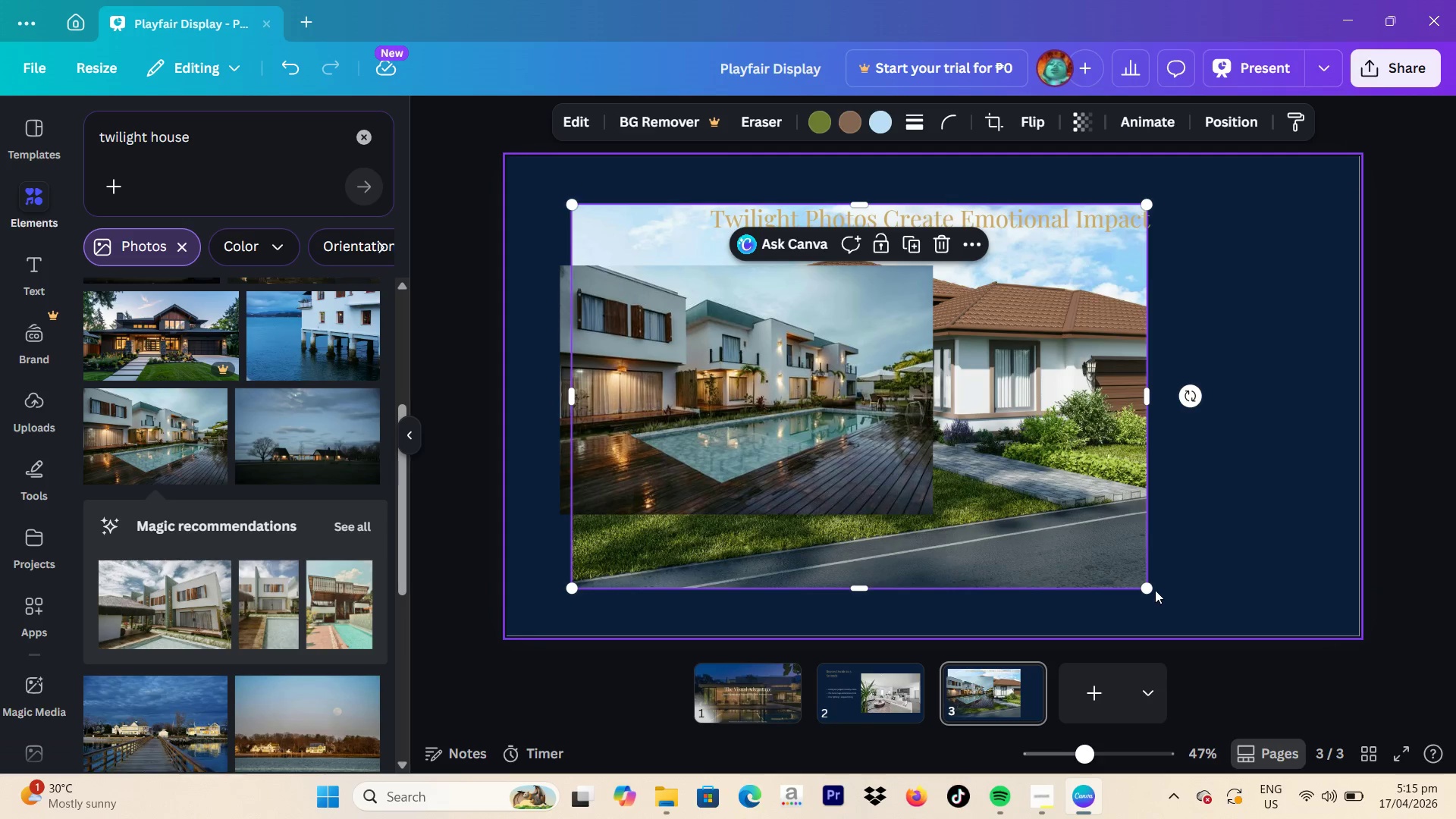 
left_click_drag(start_coordinate=[1149, 592], to_coordinate=[997, 492])
 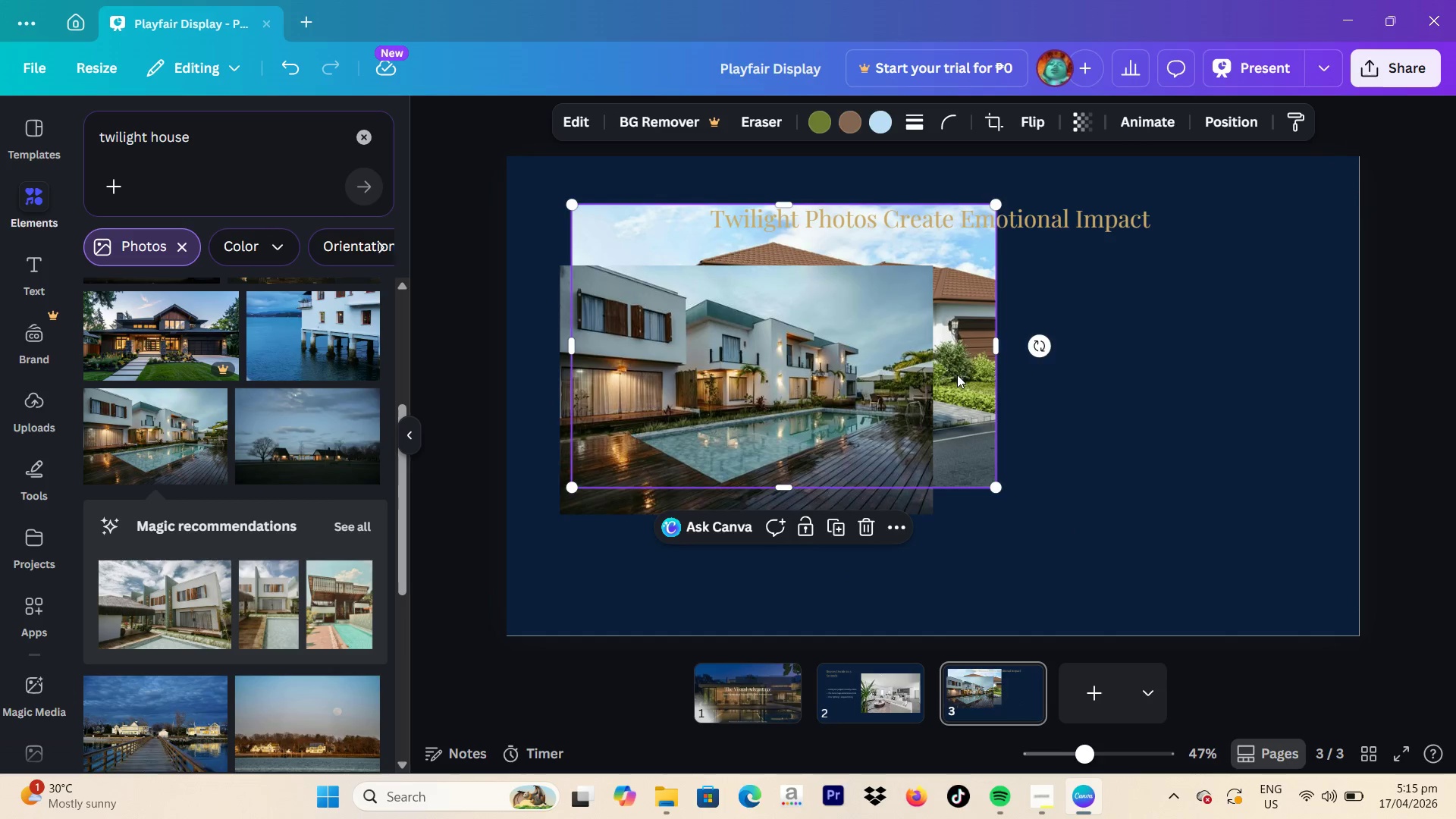 
left_click_drag(start_coordinate=[959, 375], to_coordinate=[1317, 435])
 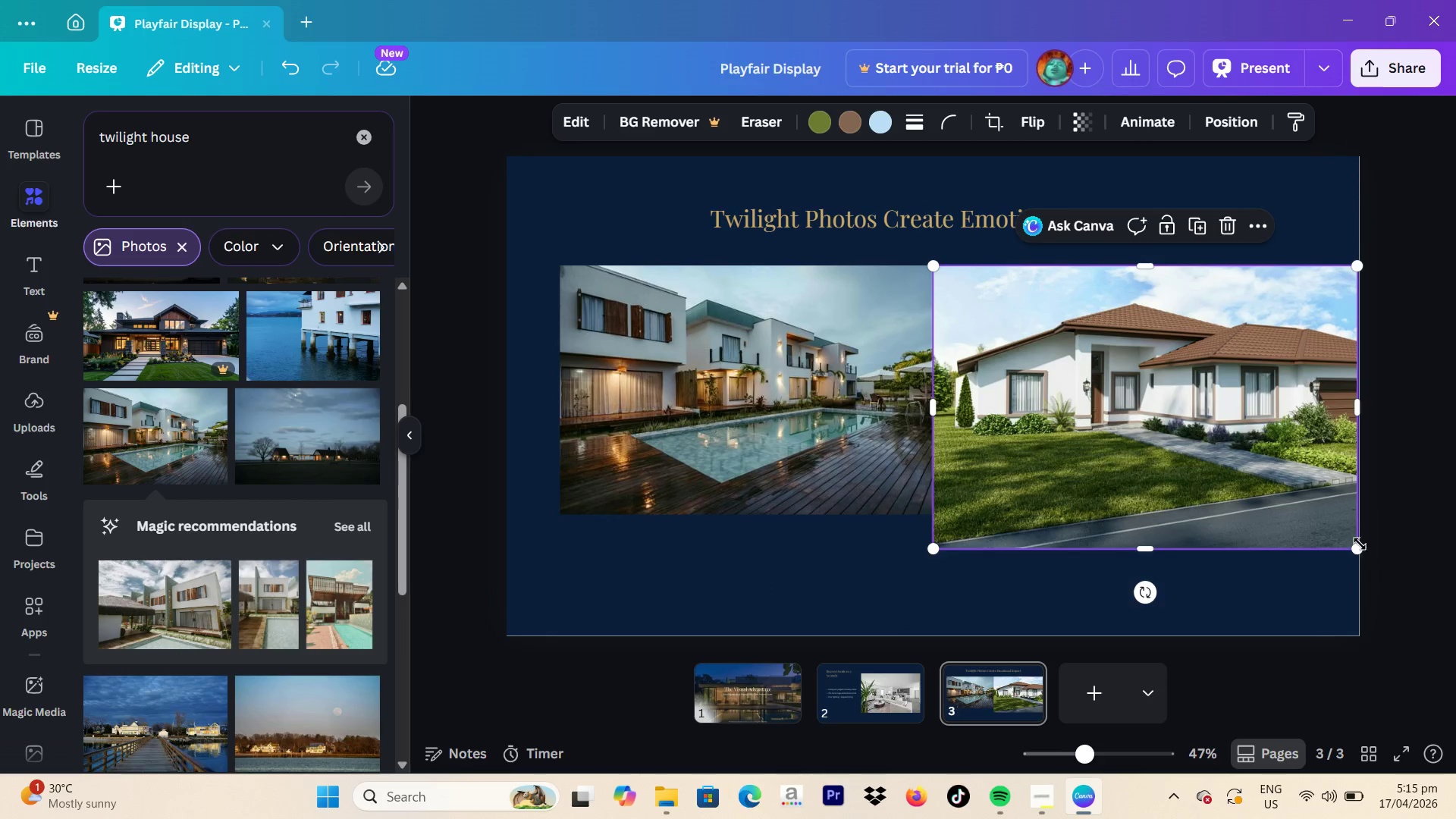 
left_click_drag(start_coordinate=[1354, 544], to_coordinate=[1321, 497])
 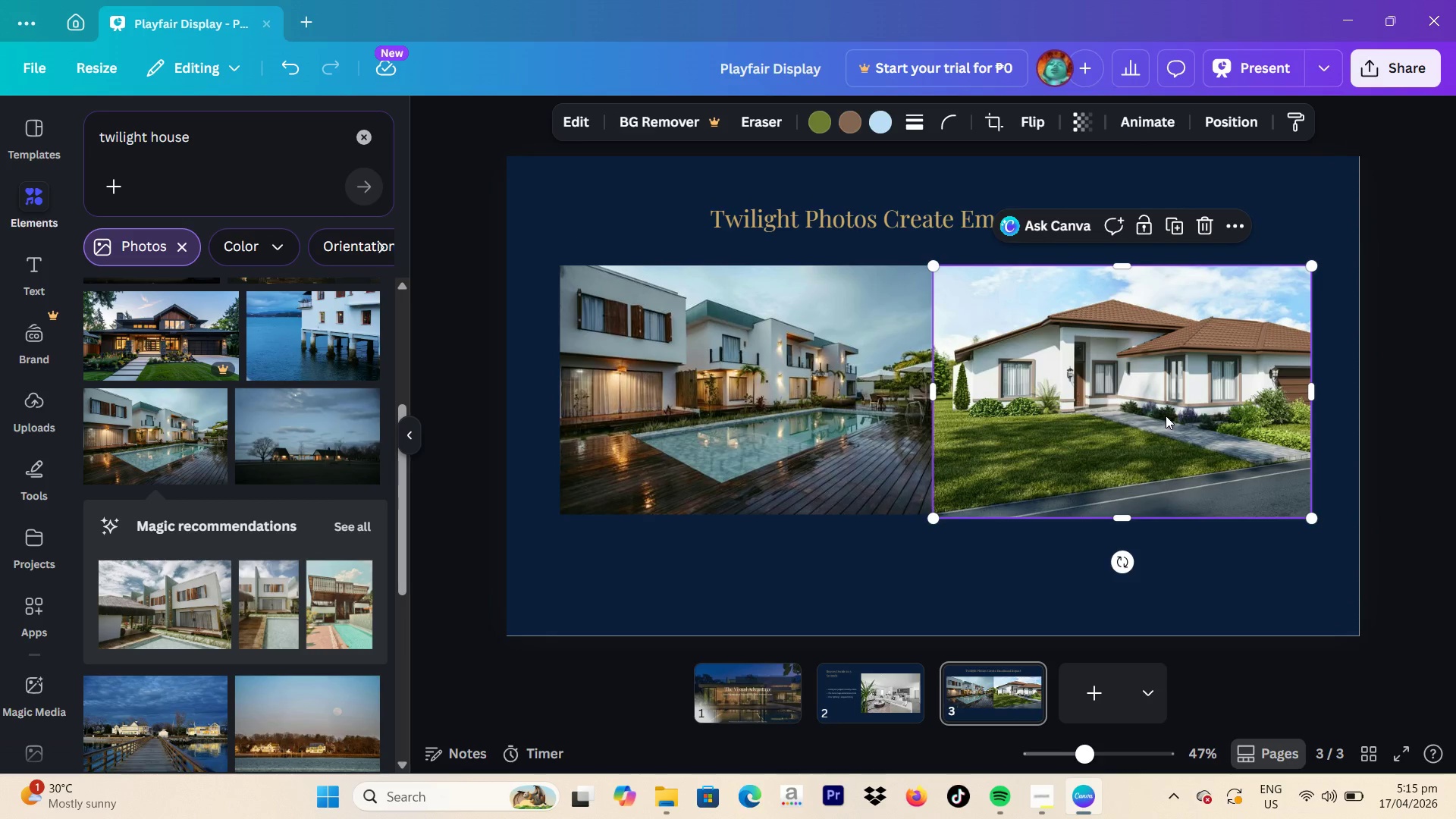 
double_click([1166, 416])
 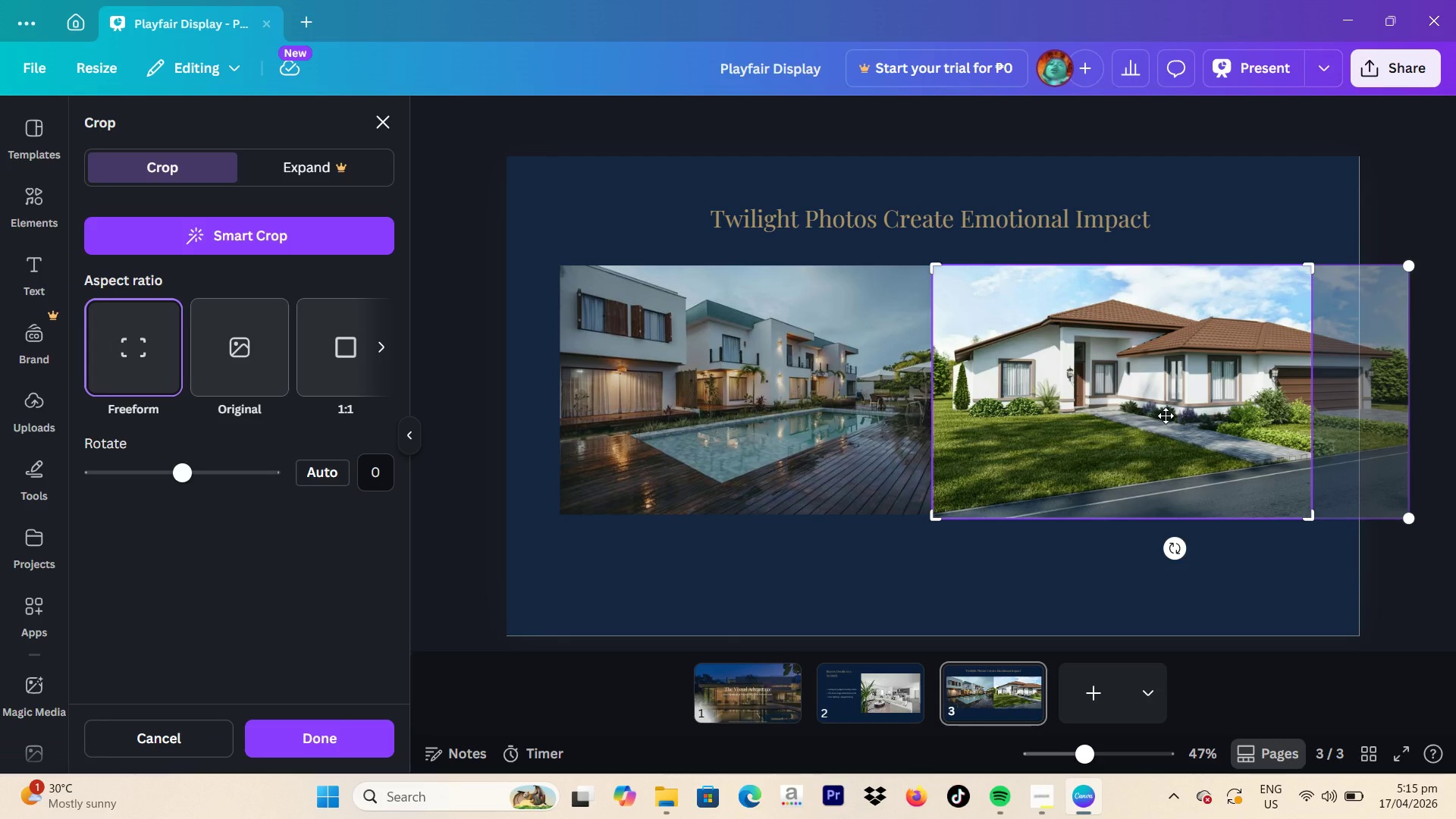 
left_click_drag(start_coordinate=[1166, 416], to_coordinate=[1112, 414])
 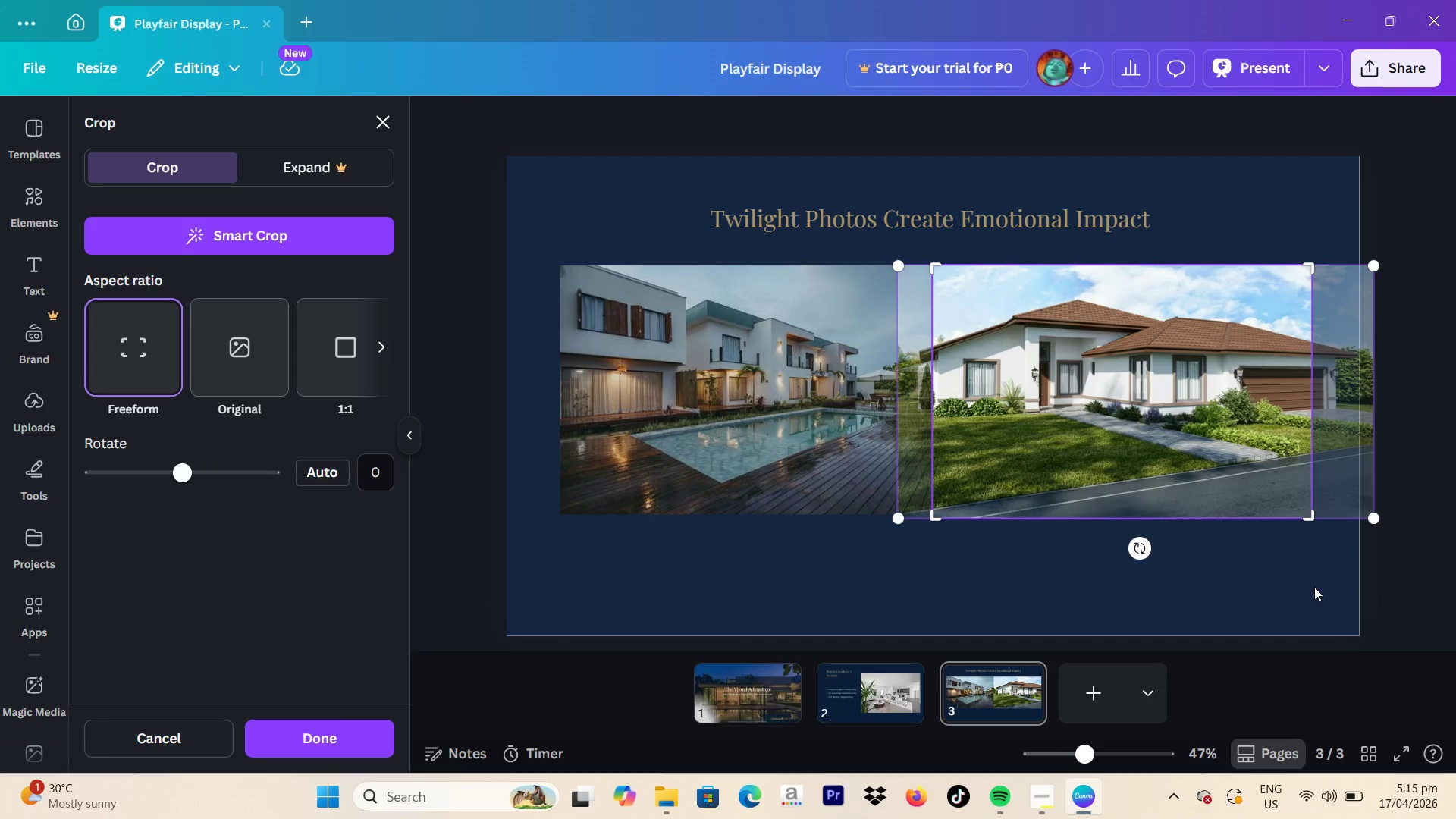 
left_click([1320, 587])
 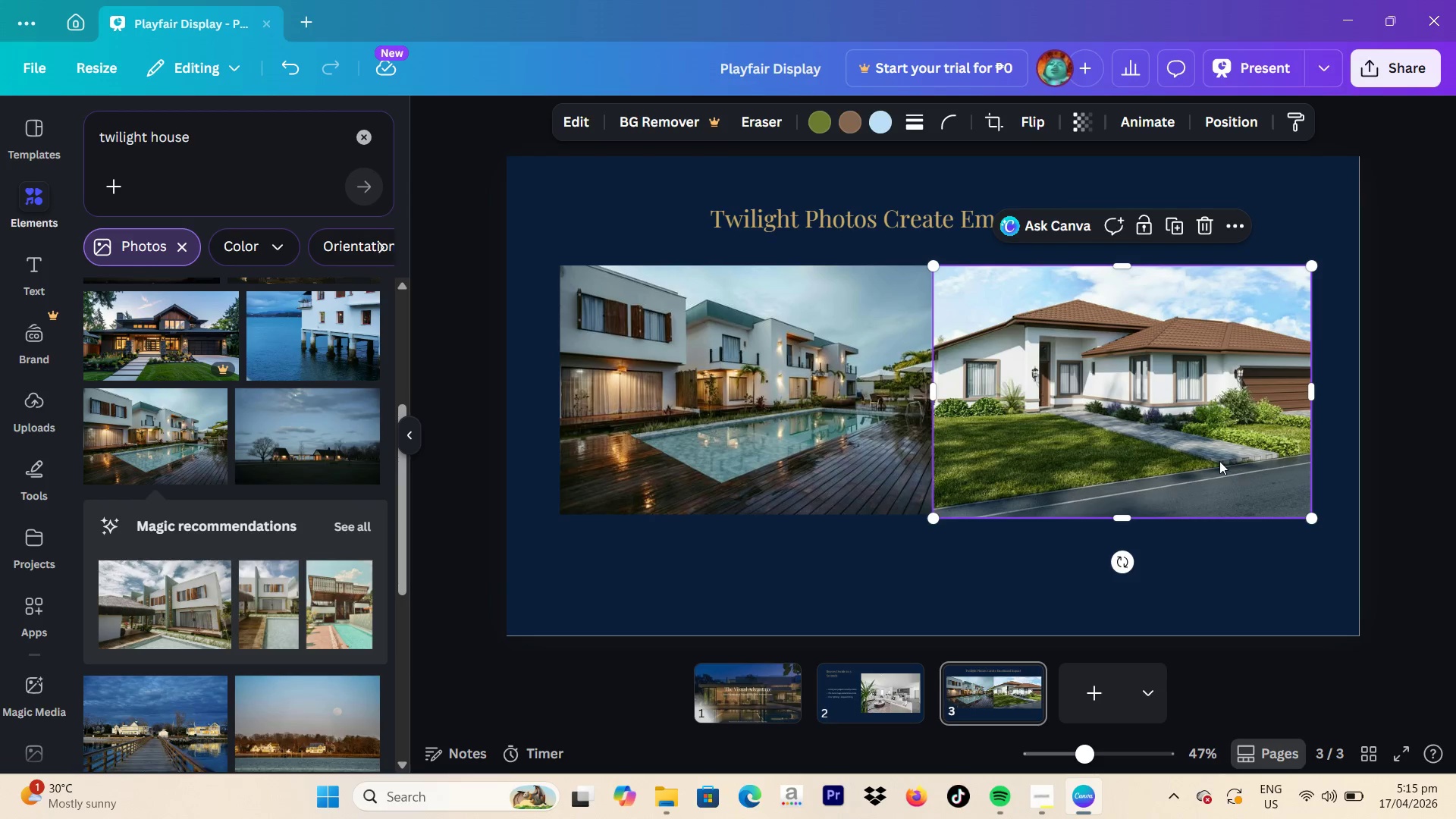 
left_click_drag(start_coordinate=[1219, 461], to_coordinate=[1238, 461])
 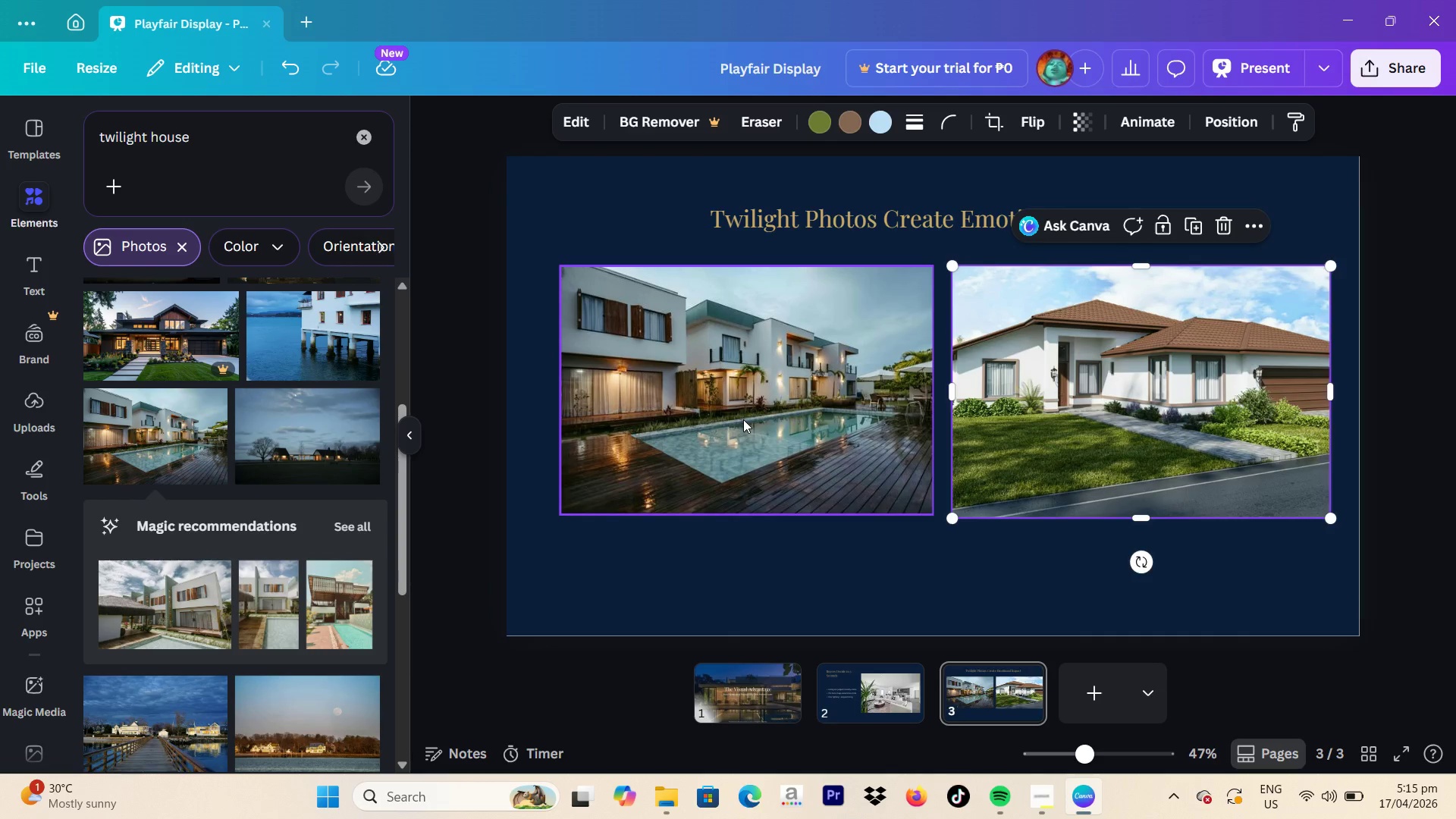 
left_click([743, 419])
 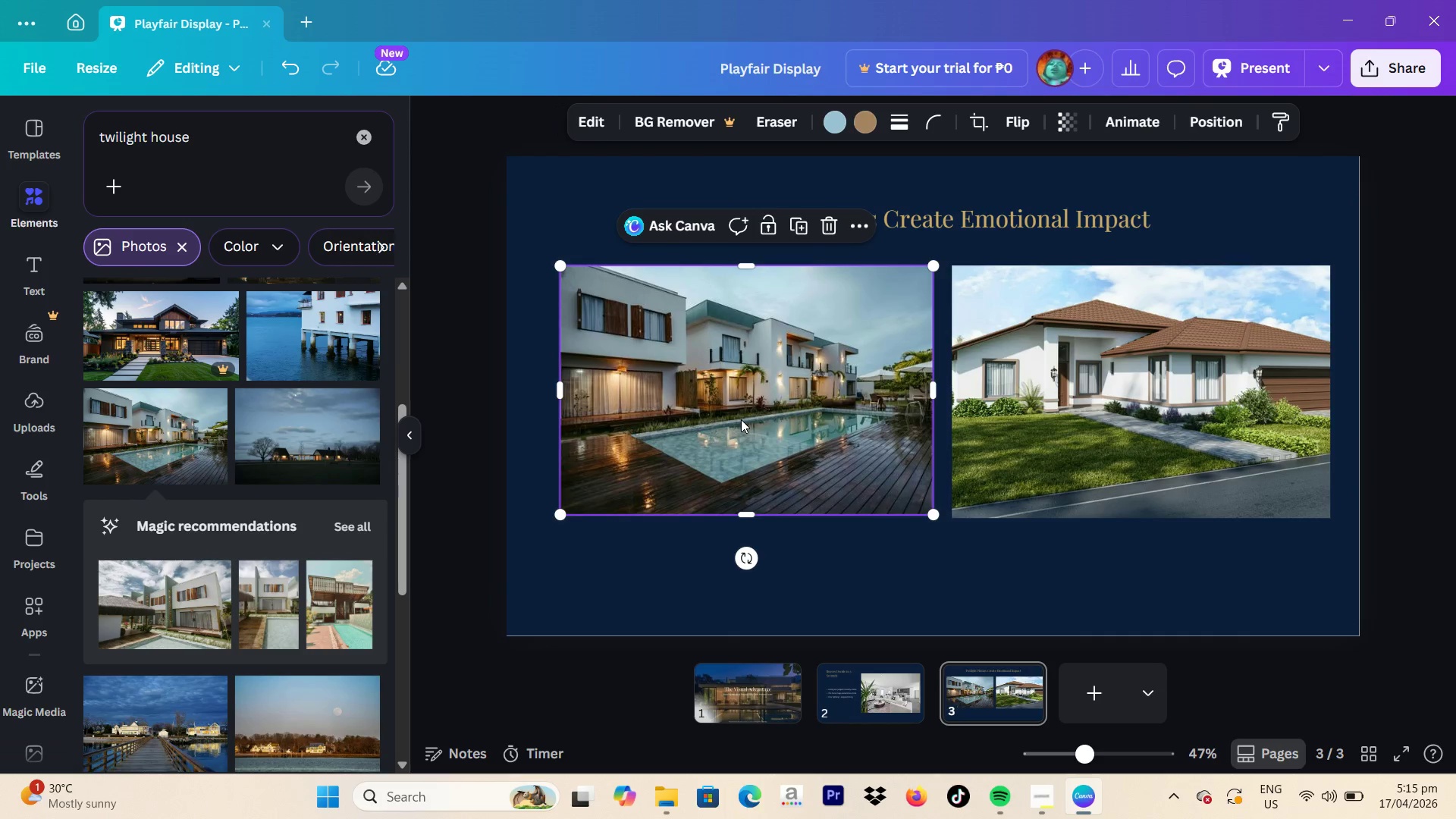 
left_click_drag(start_coordinate=[743, 419], to_coordinate=[735, 419])
 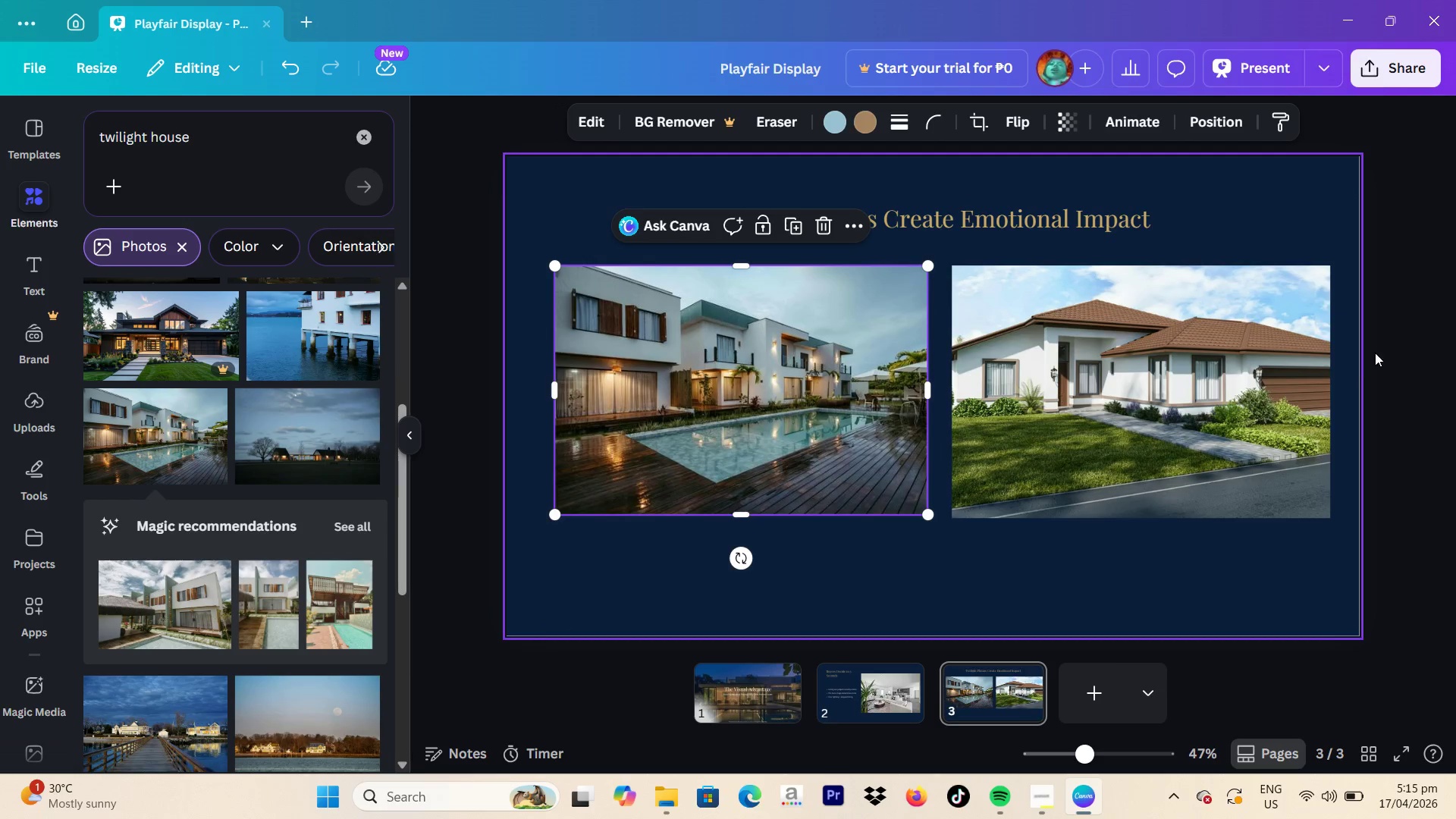 
left_click([1408, 347])
 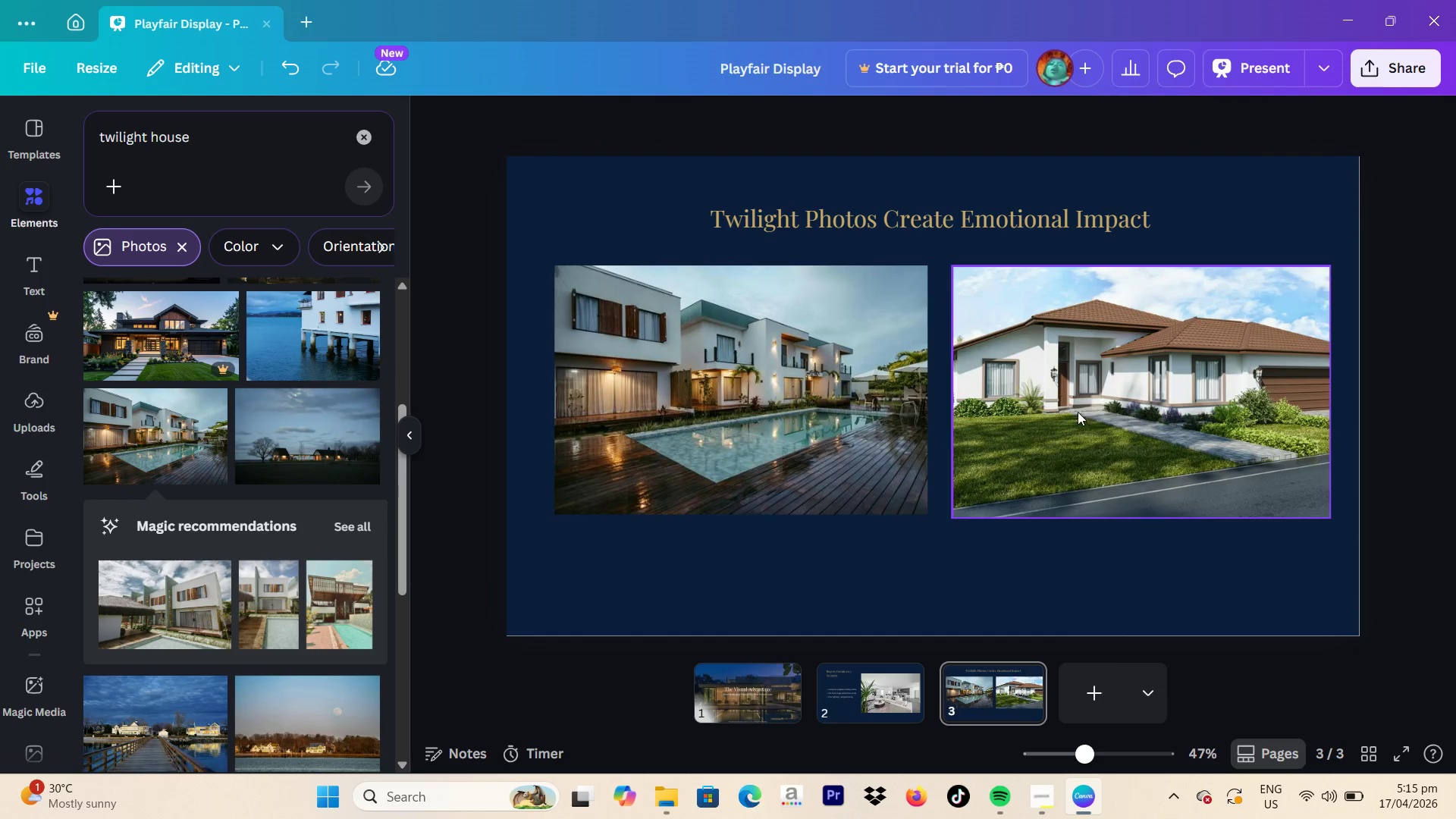 
left_click([616, 409])
 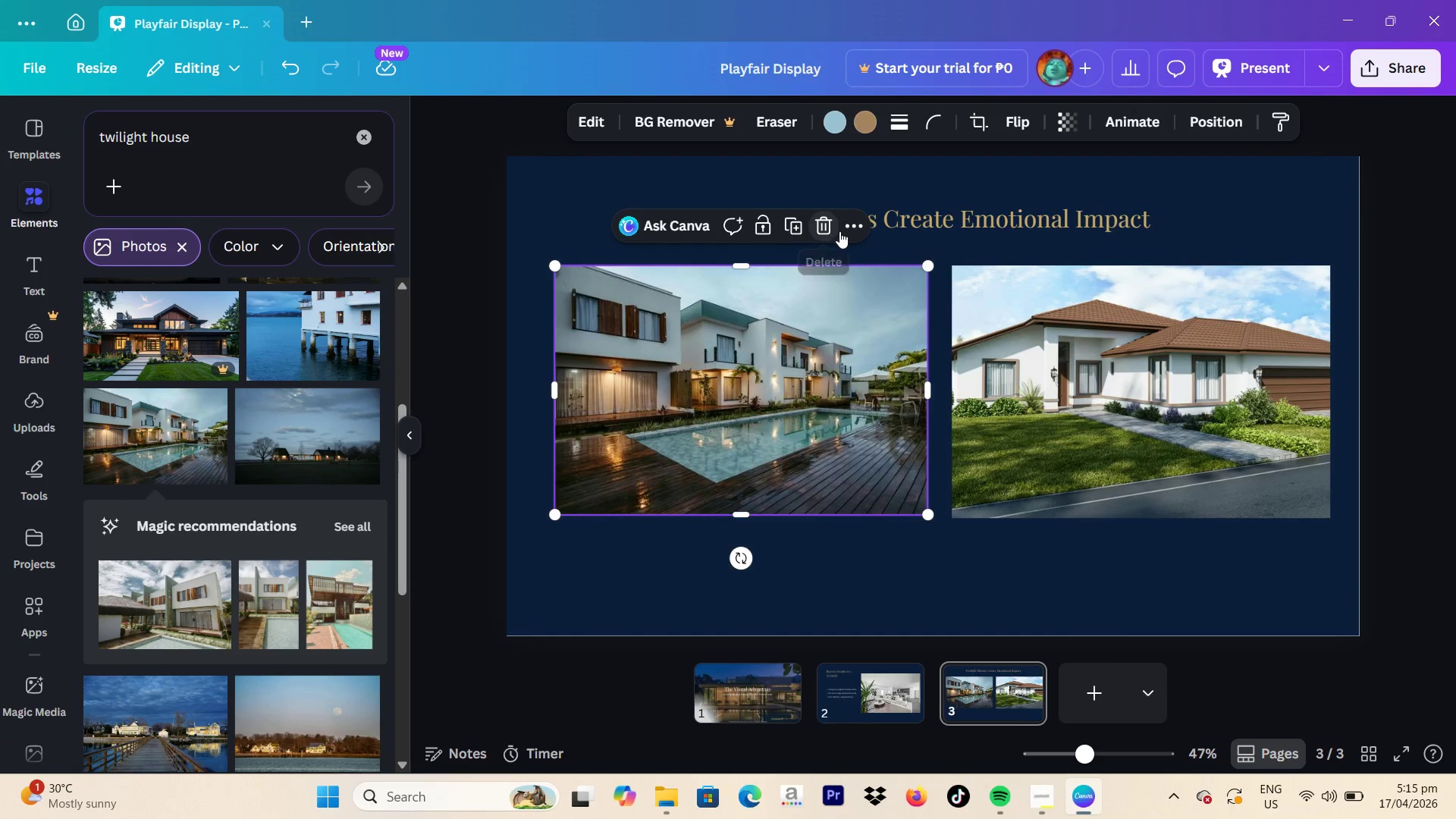 
left_click([841, 231])
 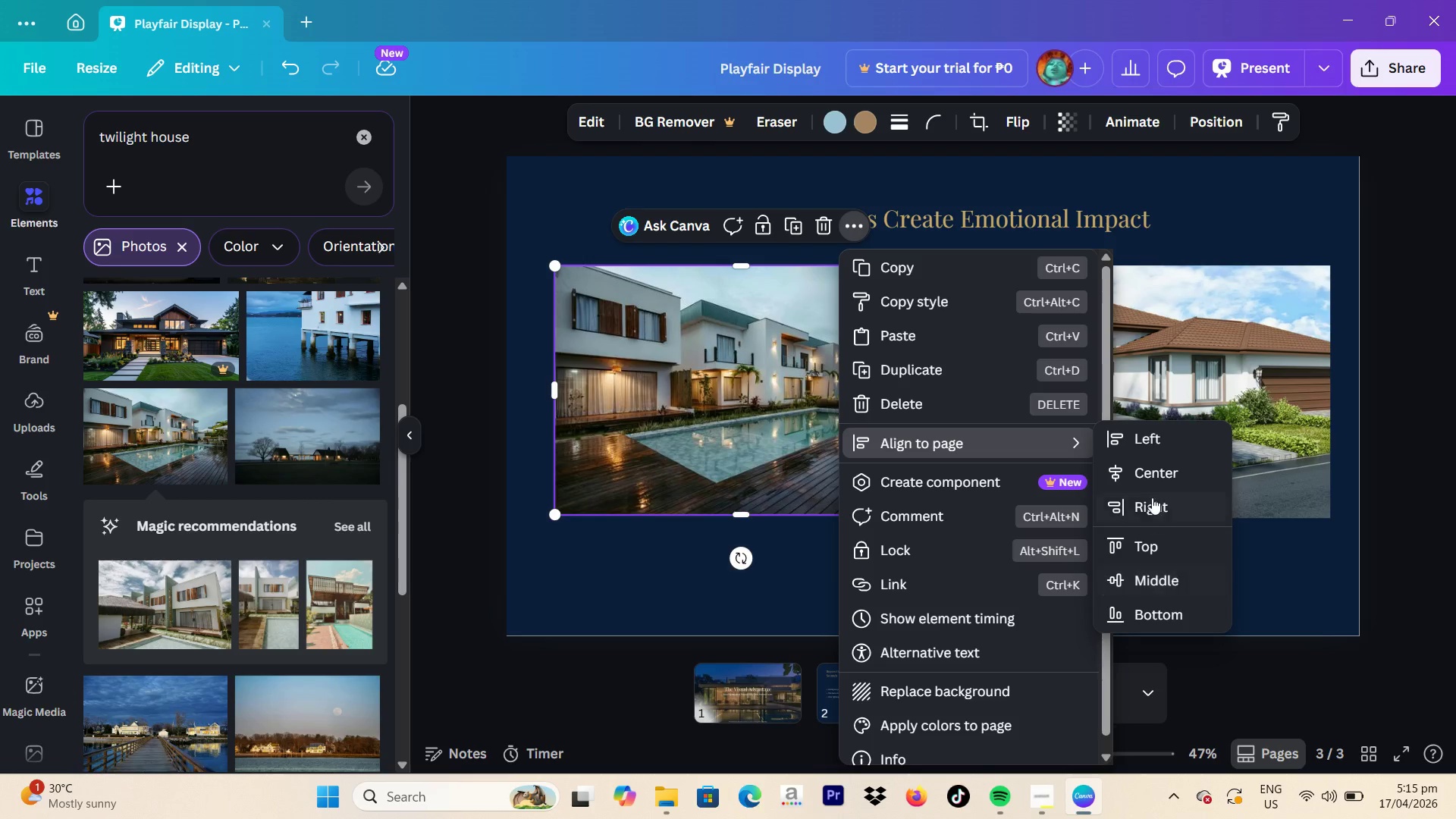 
left_click([1157, 438])
 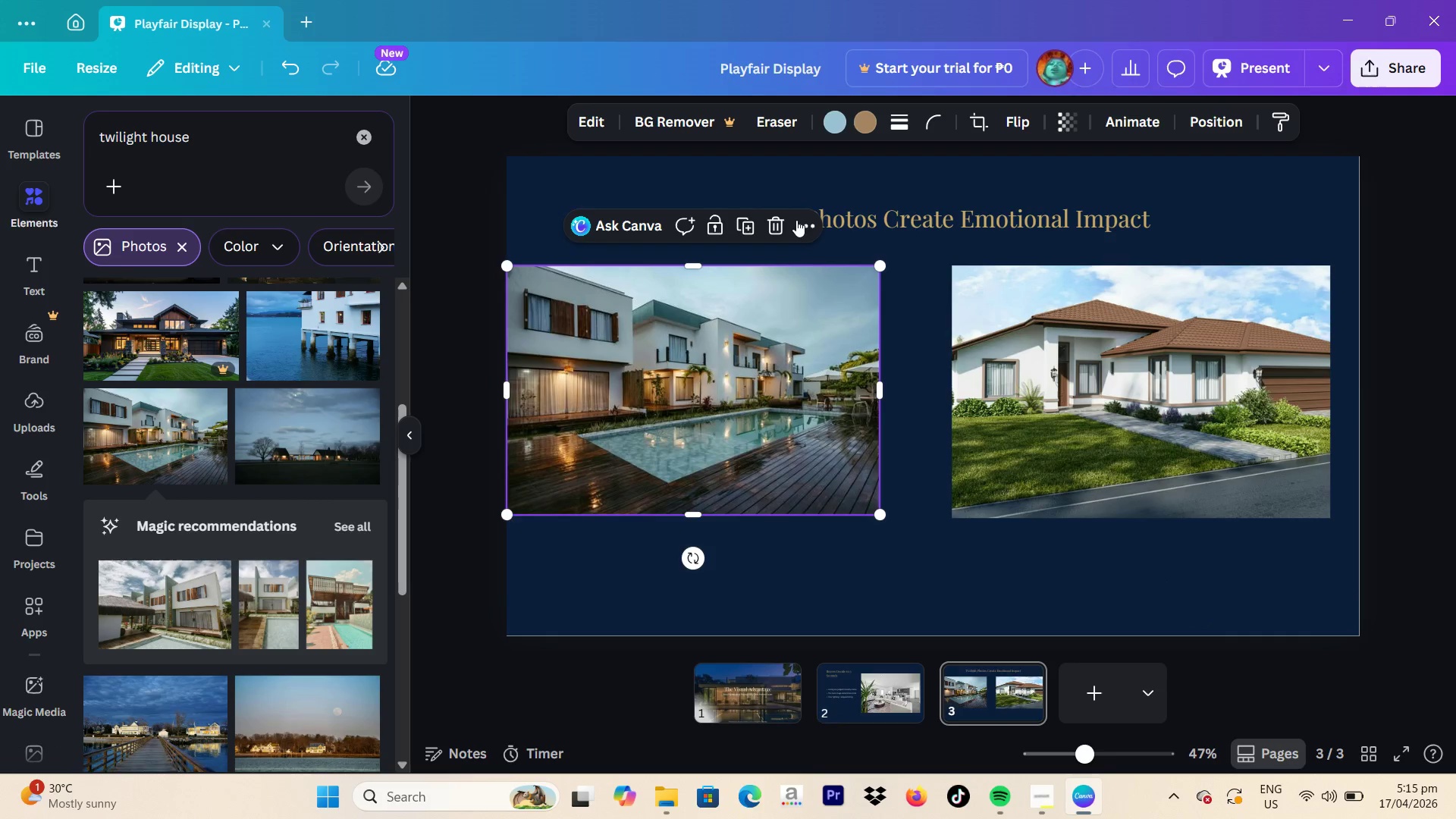 
left_click([794, 220])
 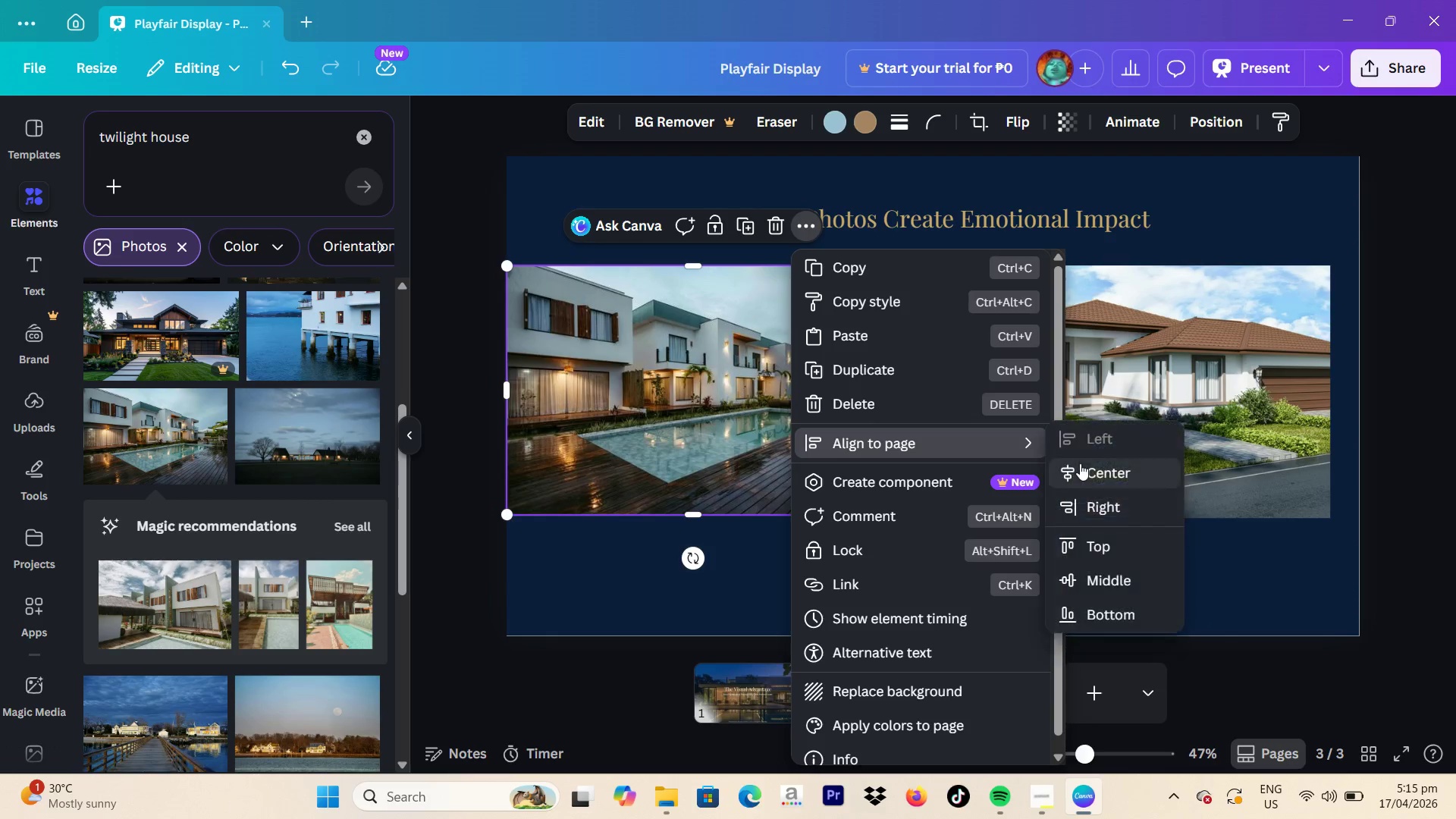 
left_click([1100, 472])
 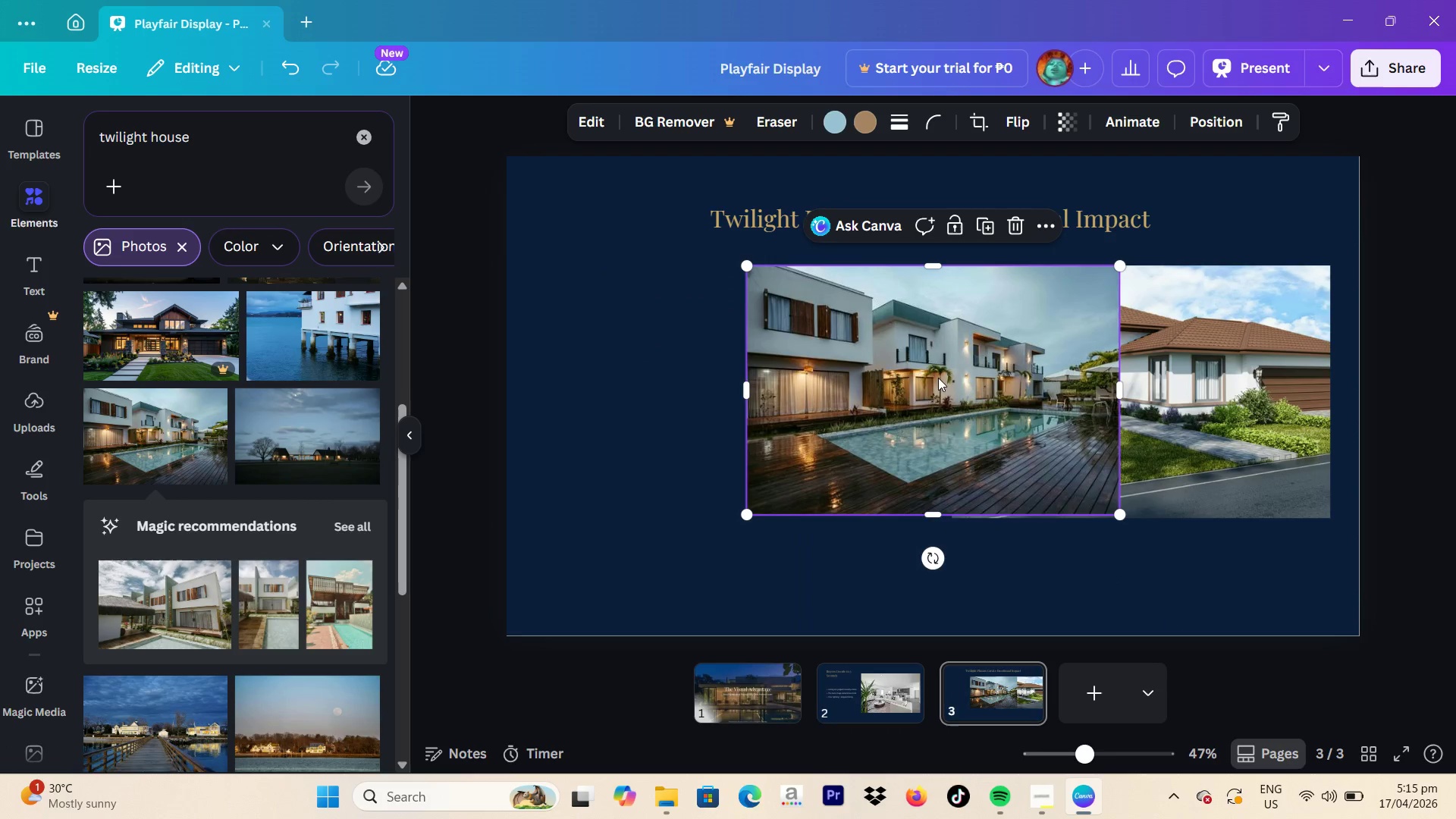 
left_click_drag(start_coordinate=[933, 378], to_coordinate=[708, 379])
 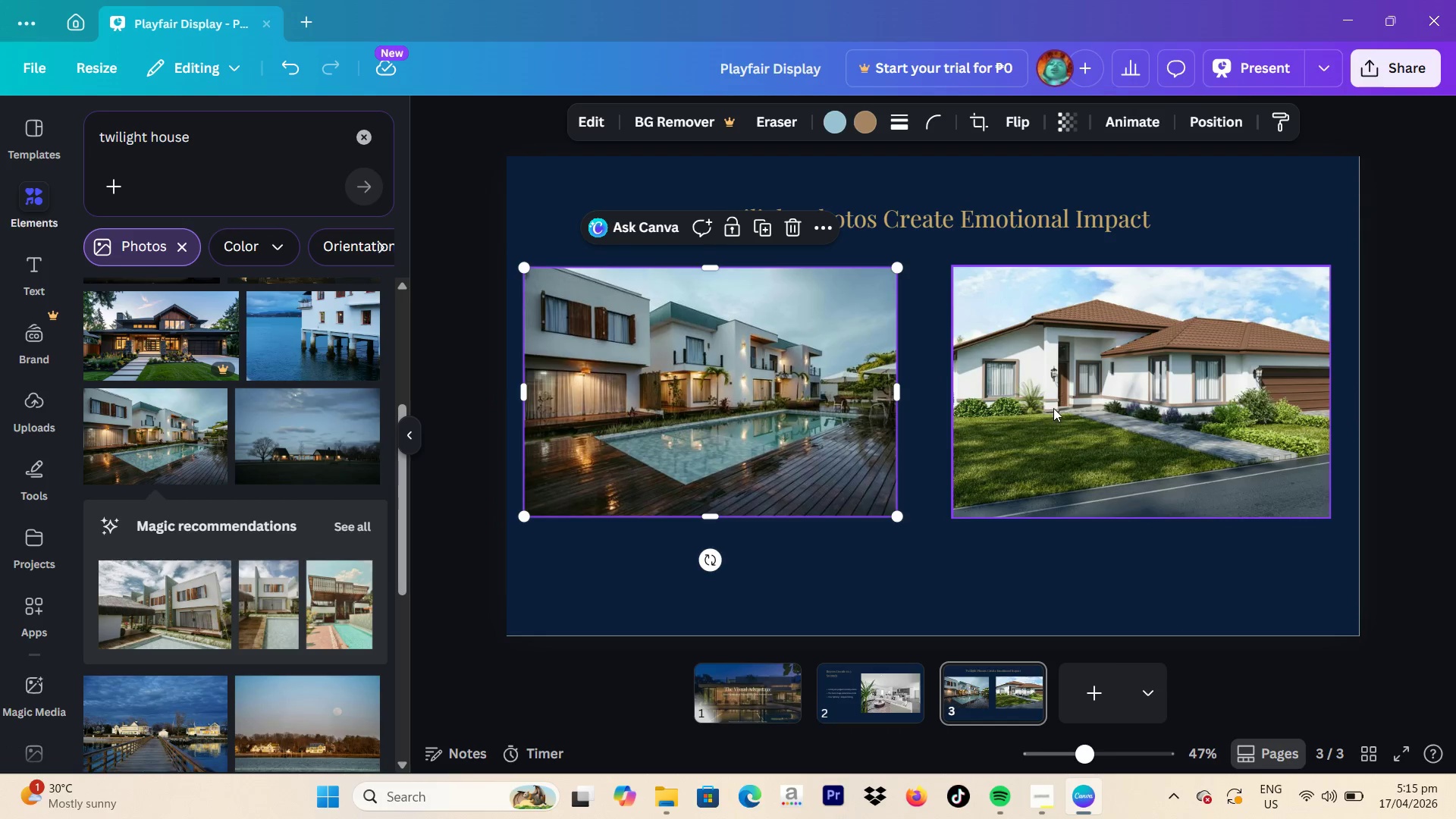 
left_click([1053, 408])
 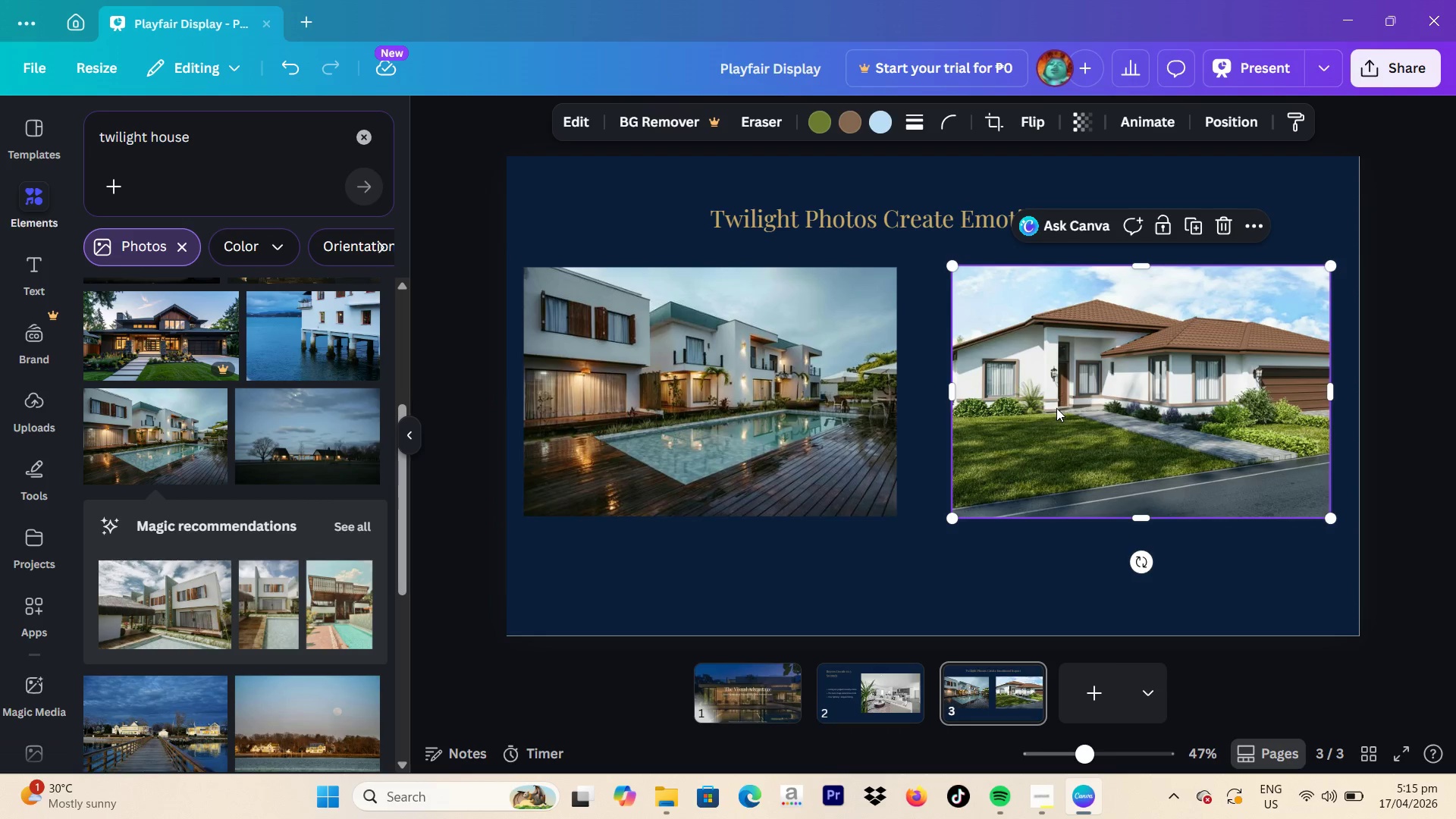 
left_click_drag(start_coordinate=[1056, 408], to_coordinate=[1050, 411])
 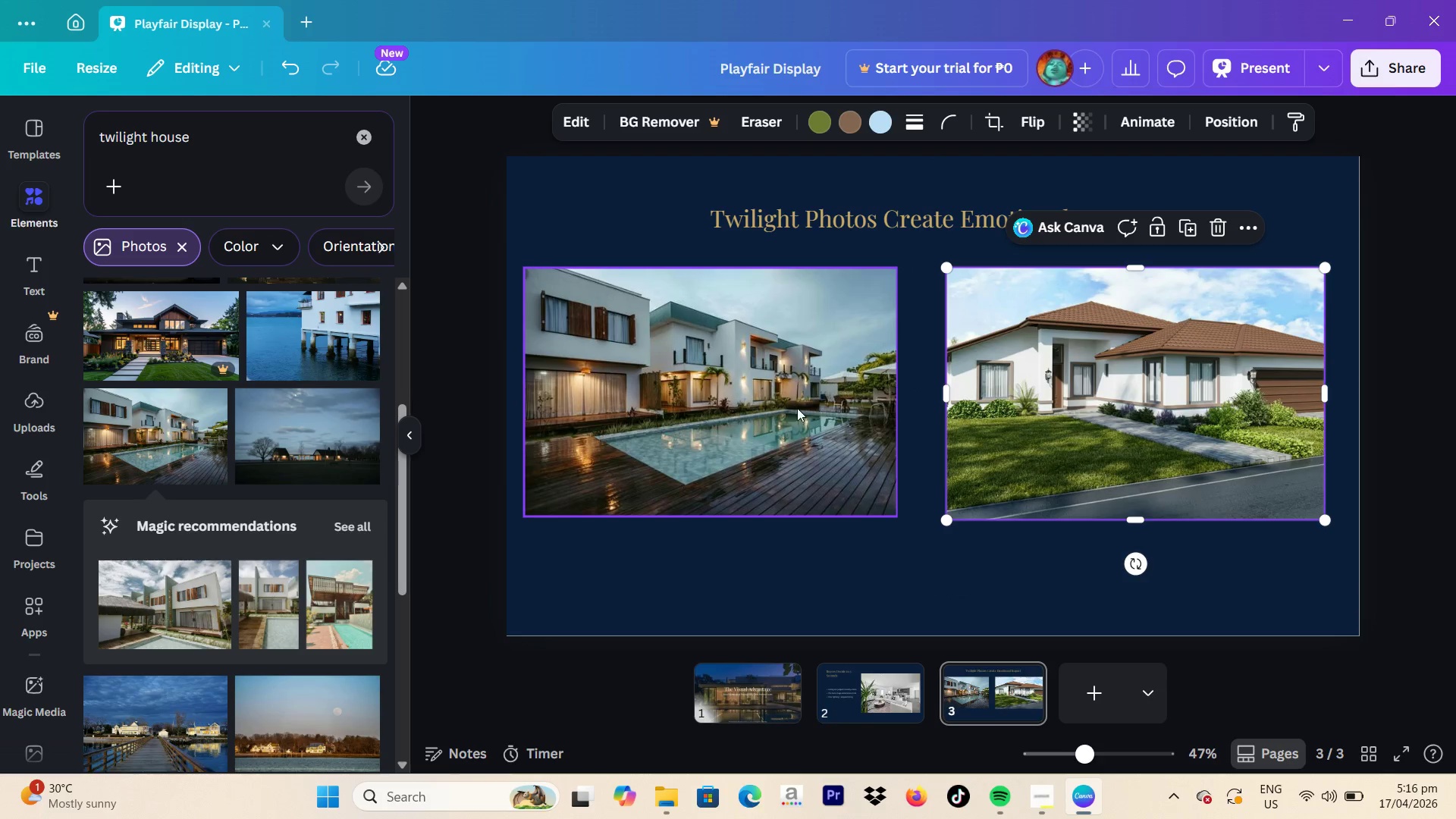 
left_click([797, 408])
 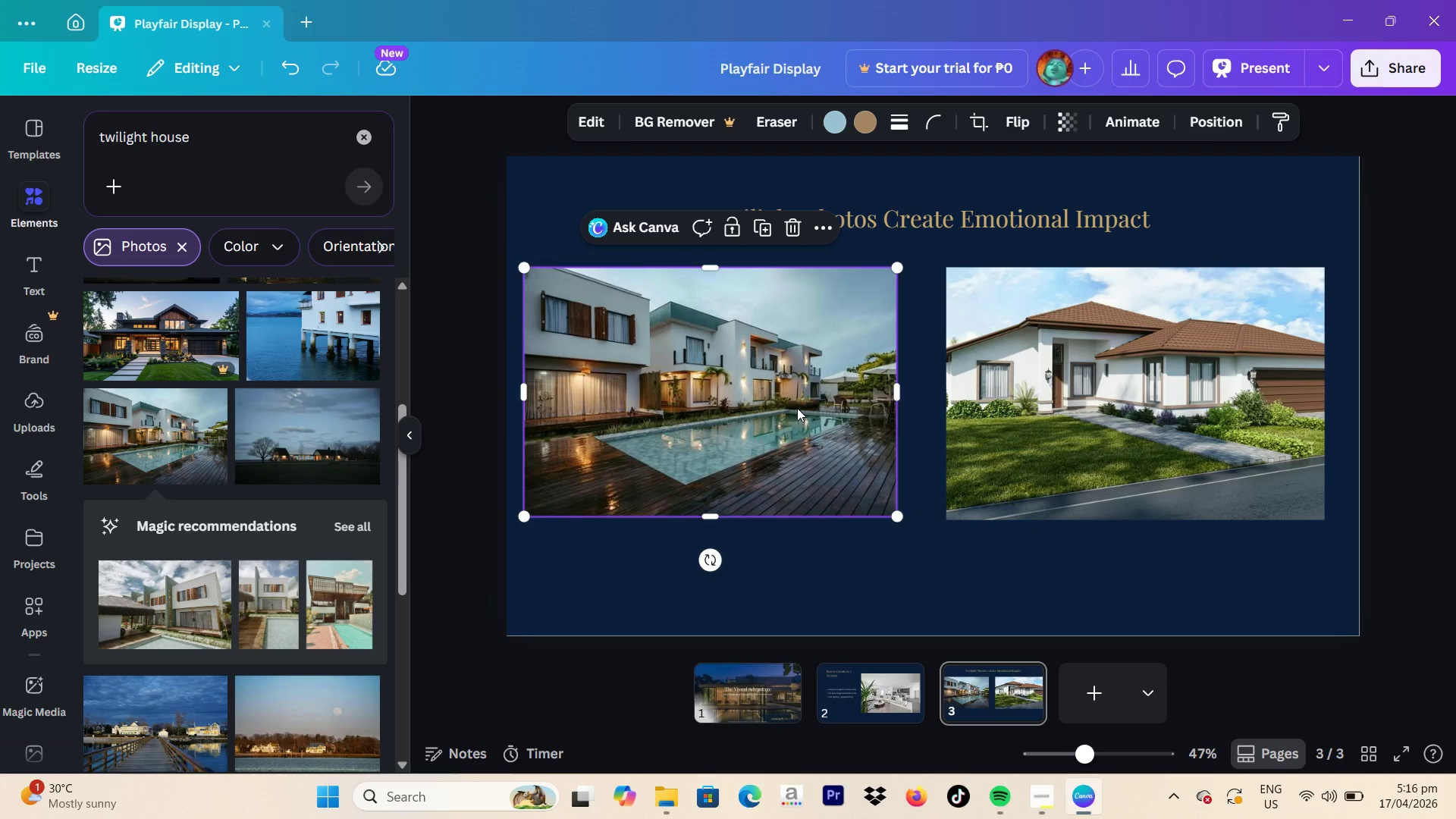 
left_click_drag(start_coordinate=[797, 408], to_coordinate=[811, 408])
 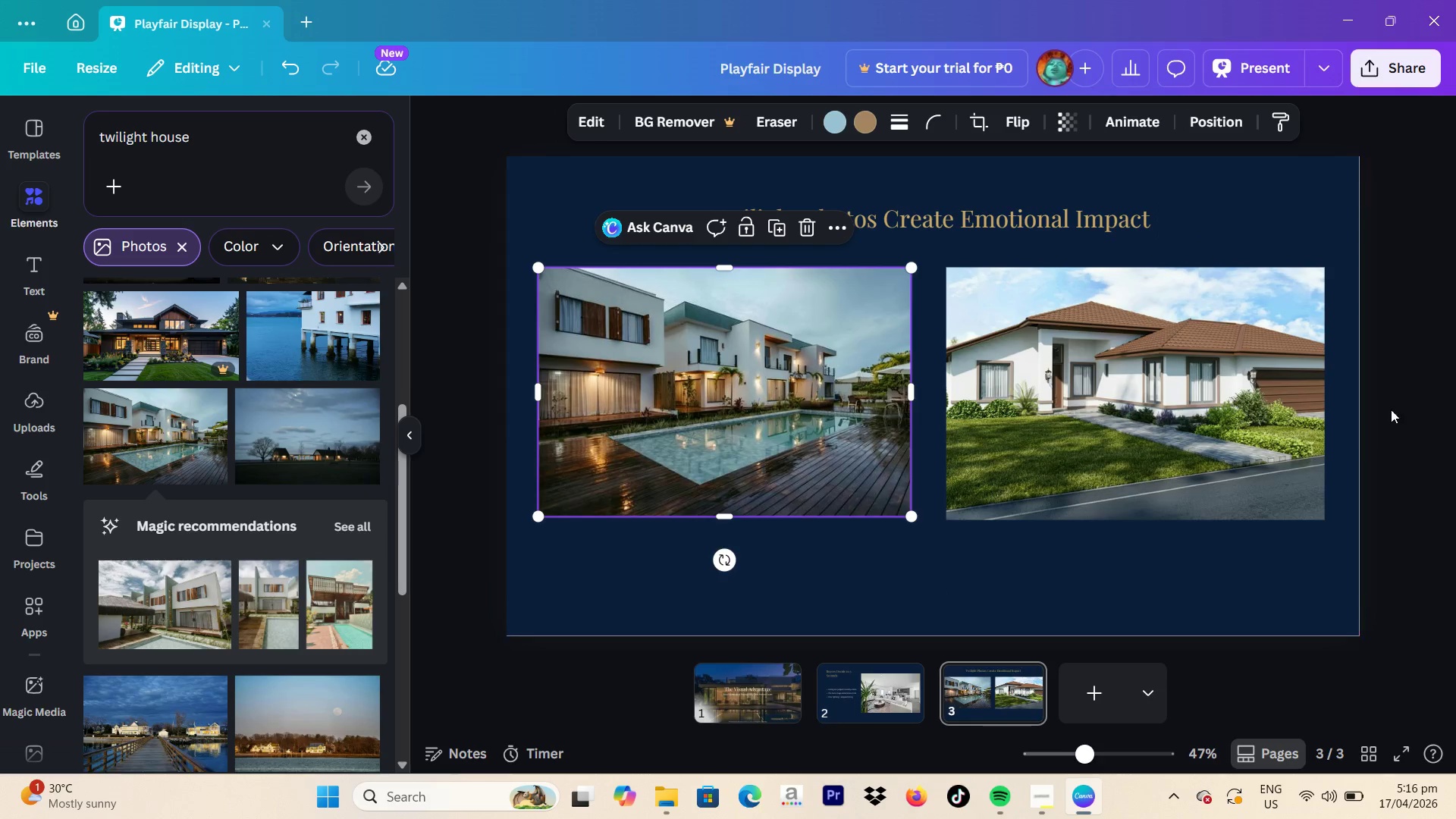 
left_click([1392, 410])
 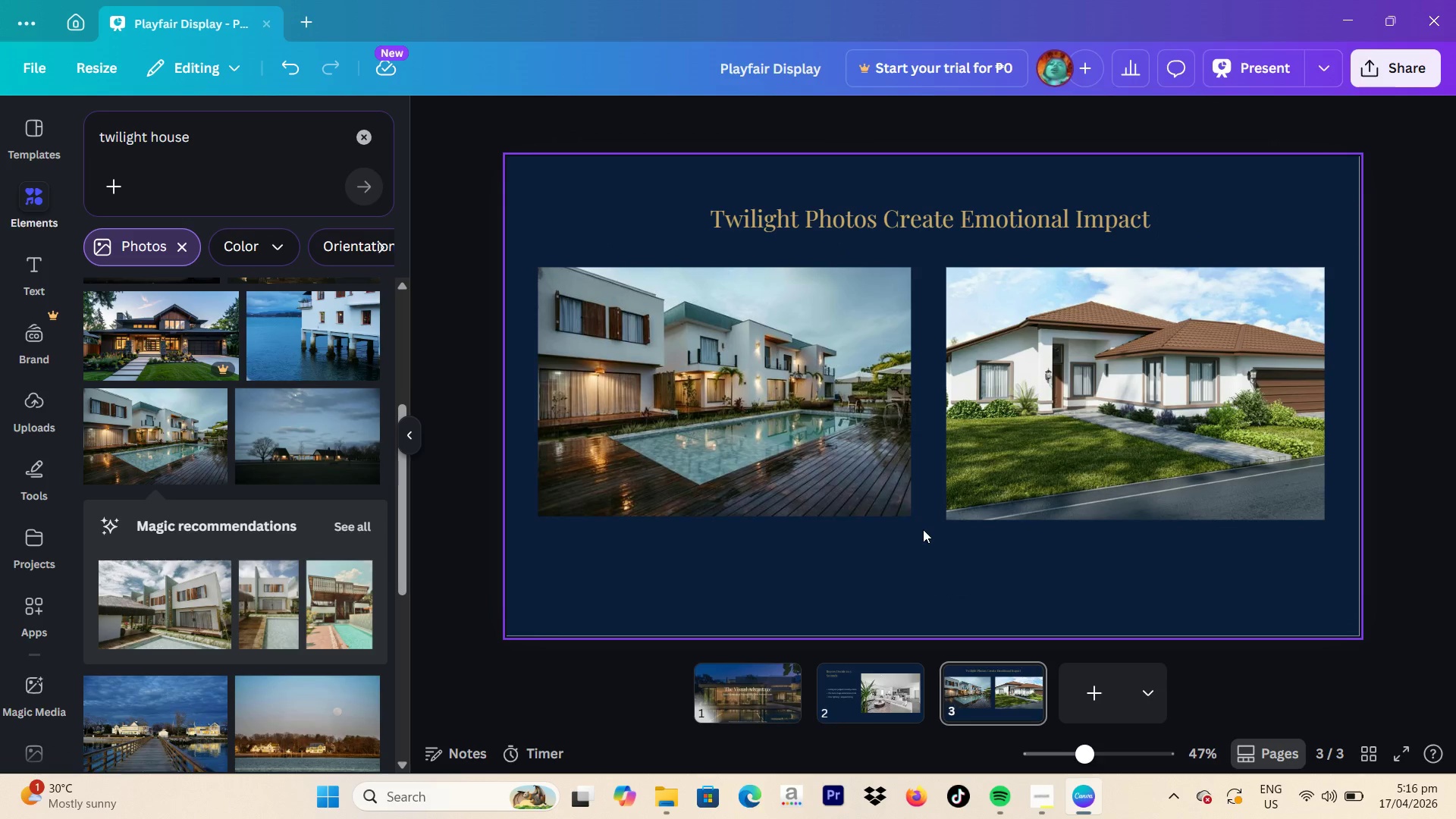 
left_click([871, 706])
 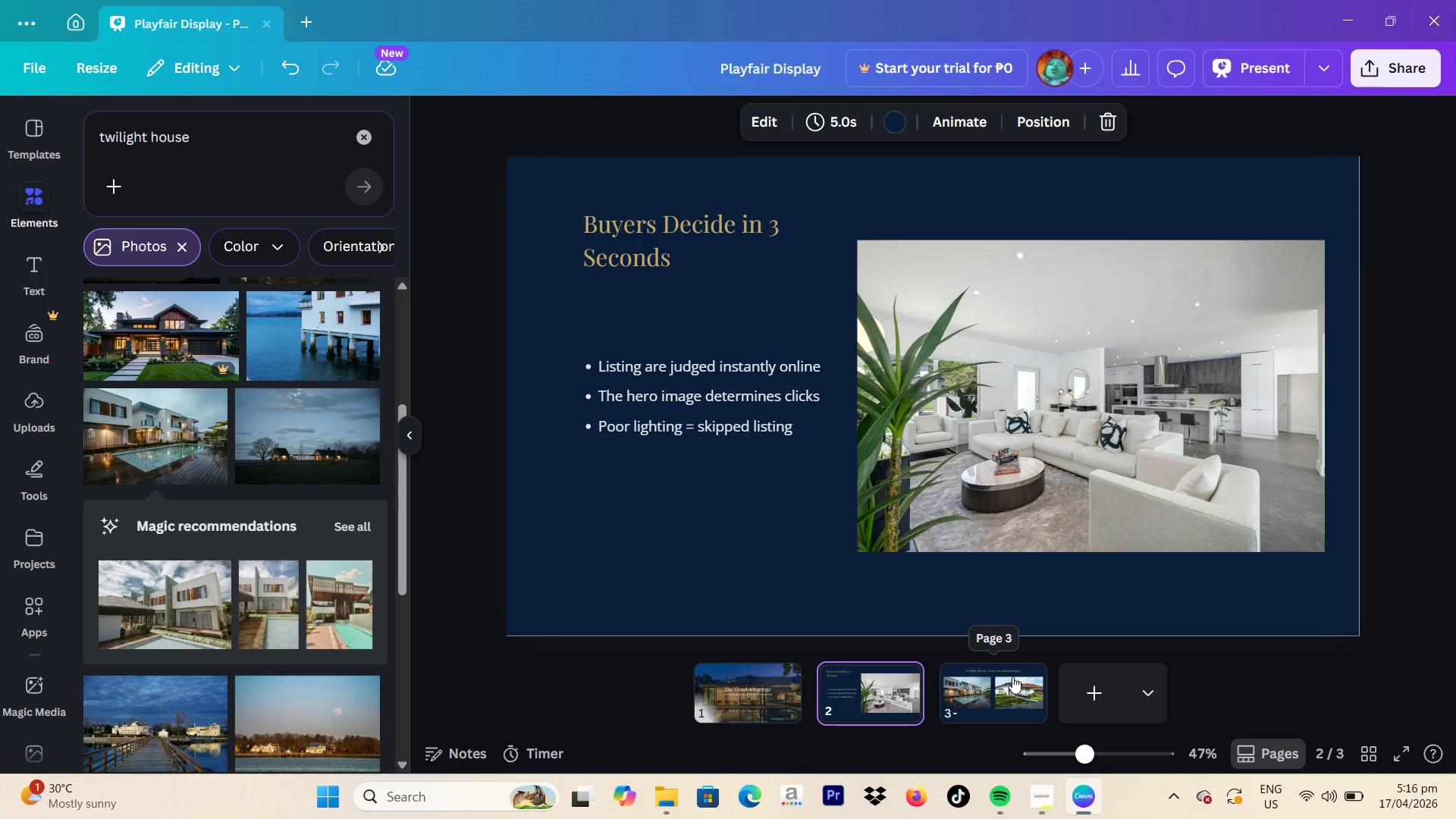 
left_click([1014, 679])
 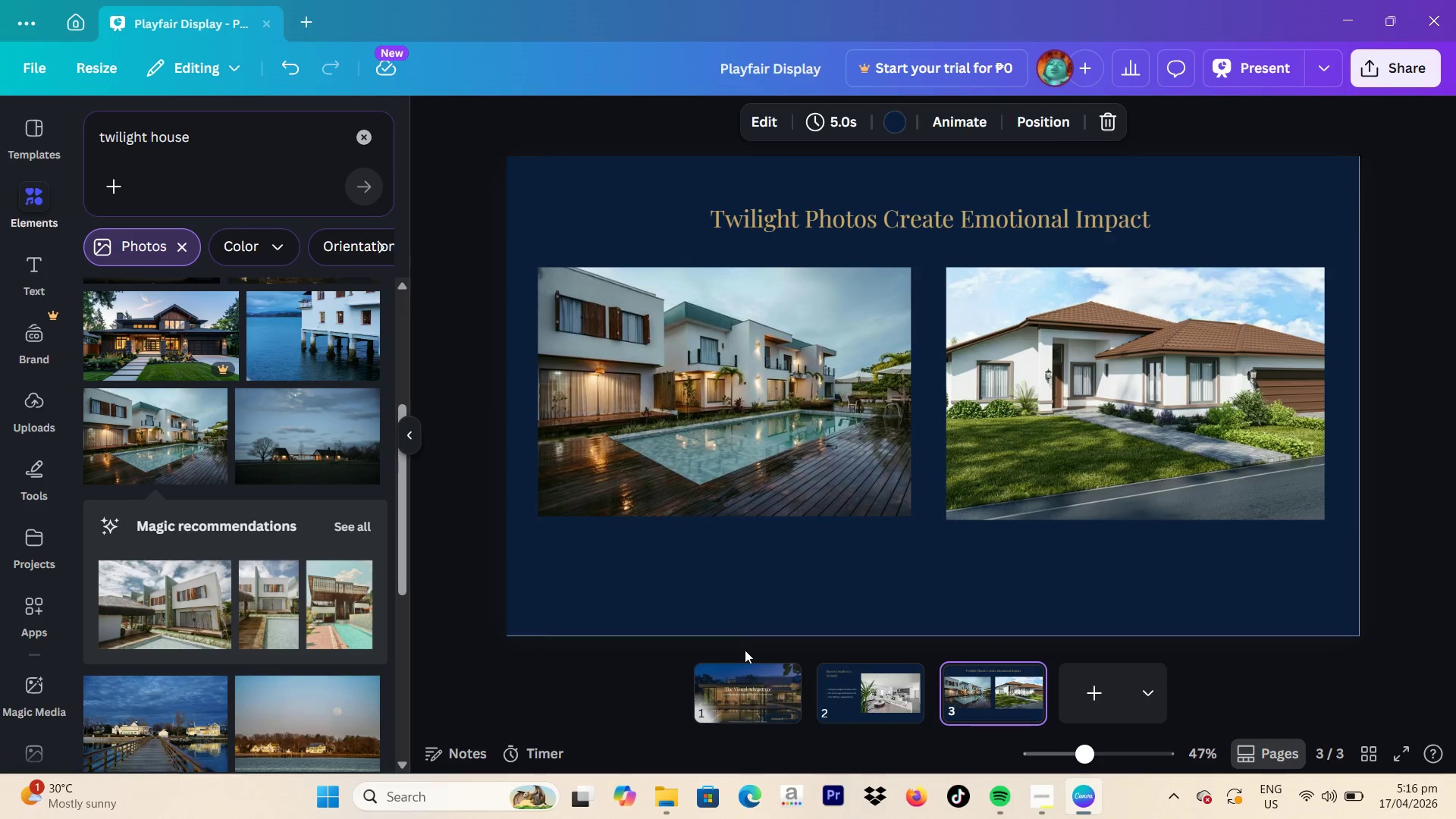 
left_click([744, 700])
 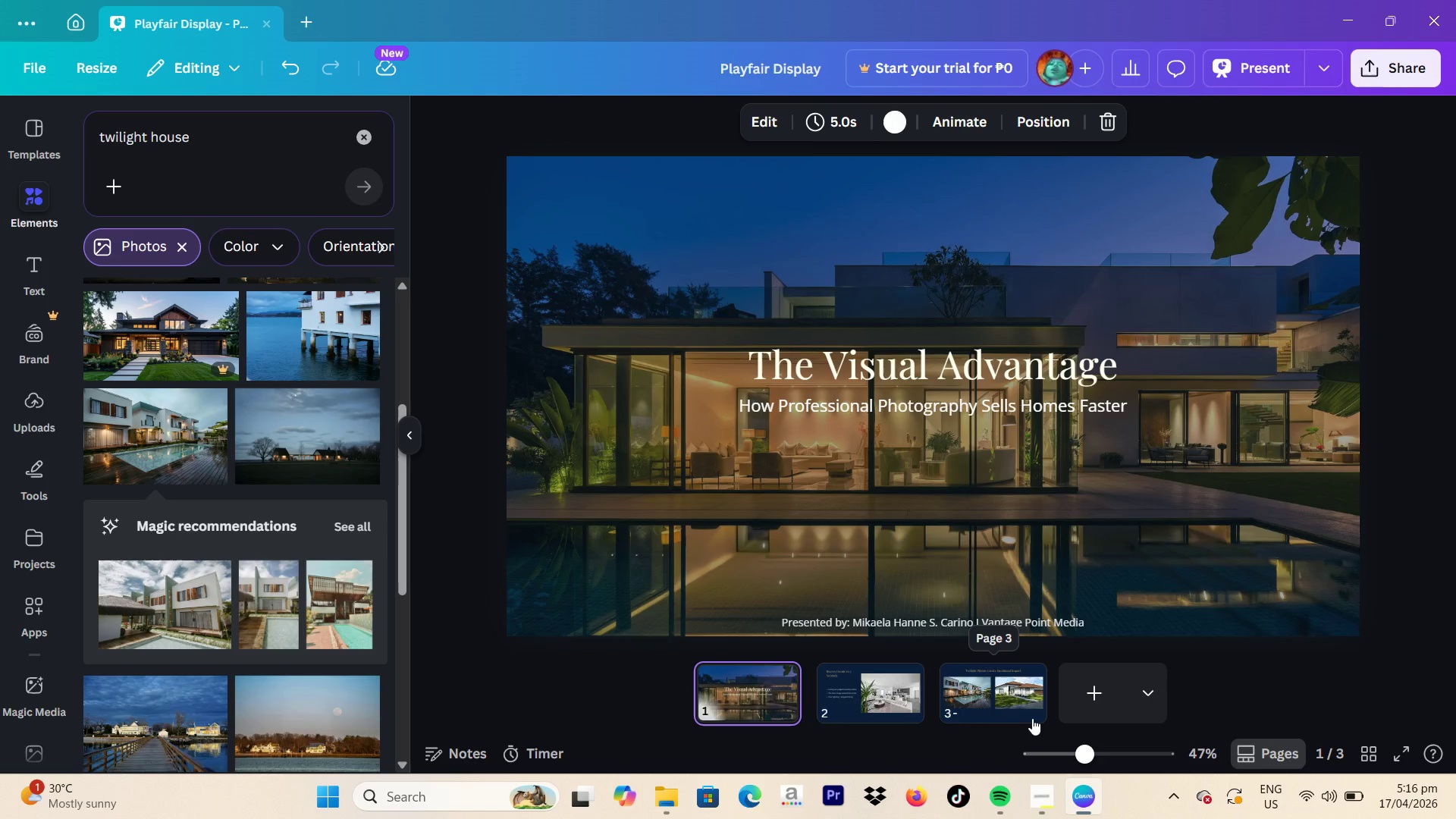 
left_click([1028, 708])
 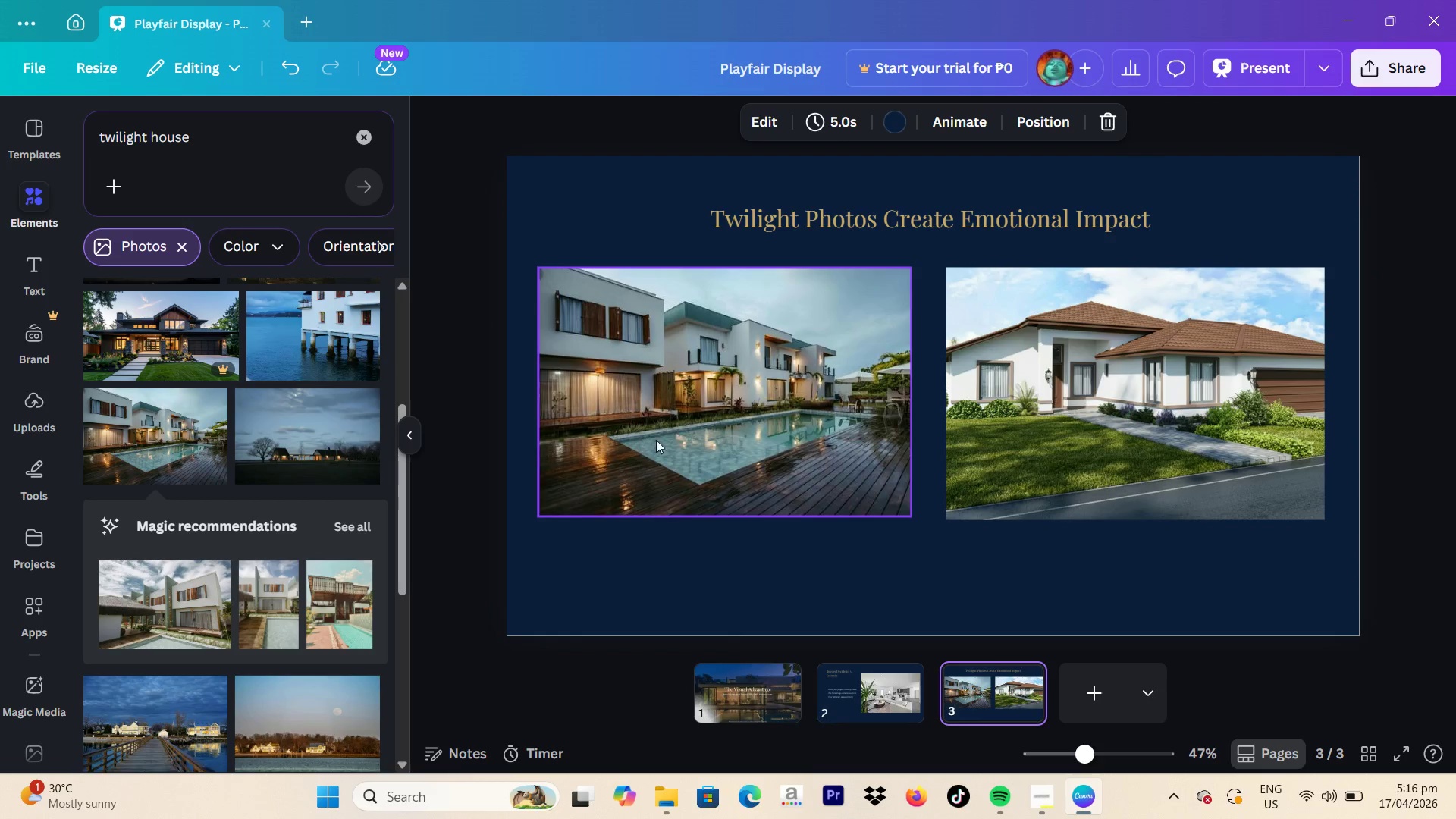 
left_click([858, 710])
 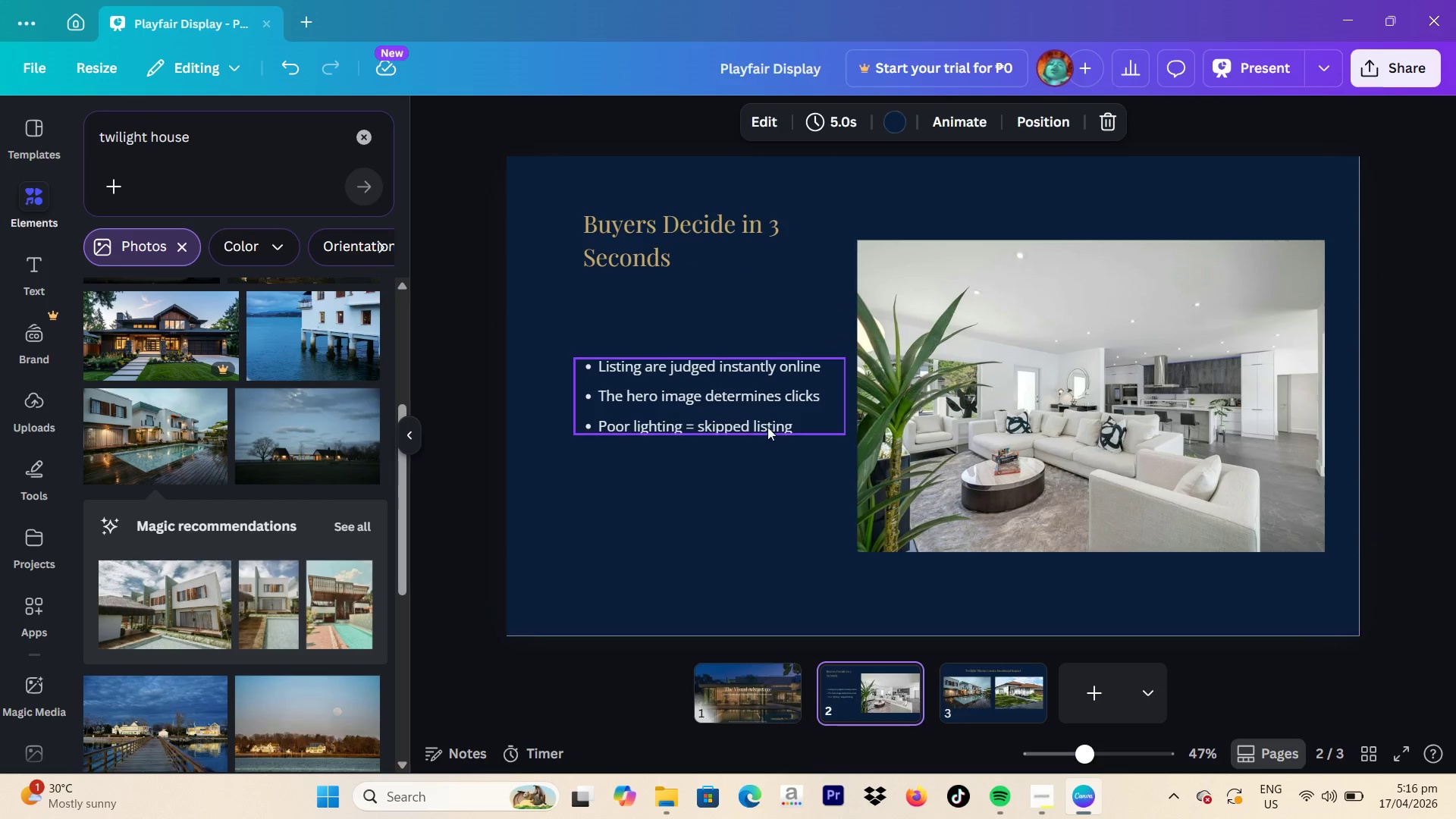 
left_click([733, 419])
 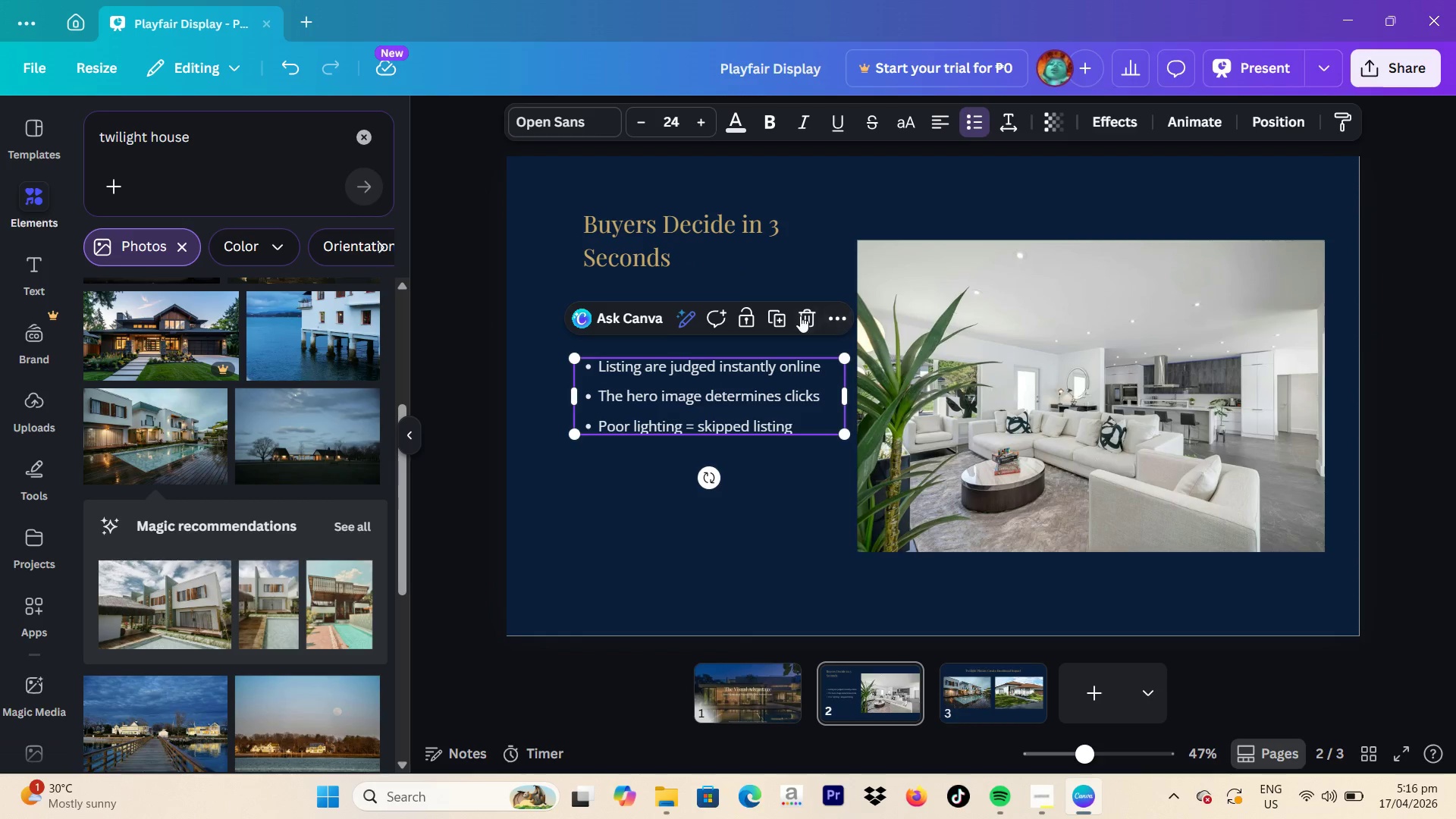 
left_click([783, 314])
 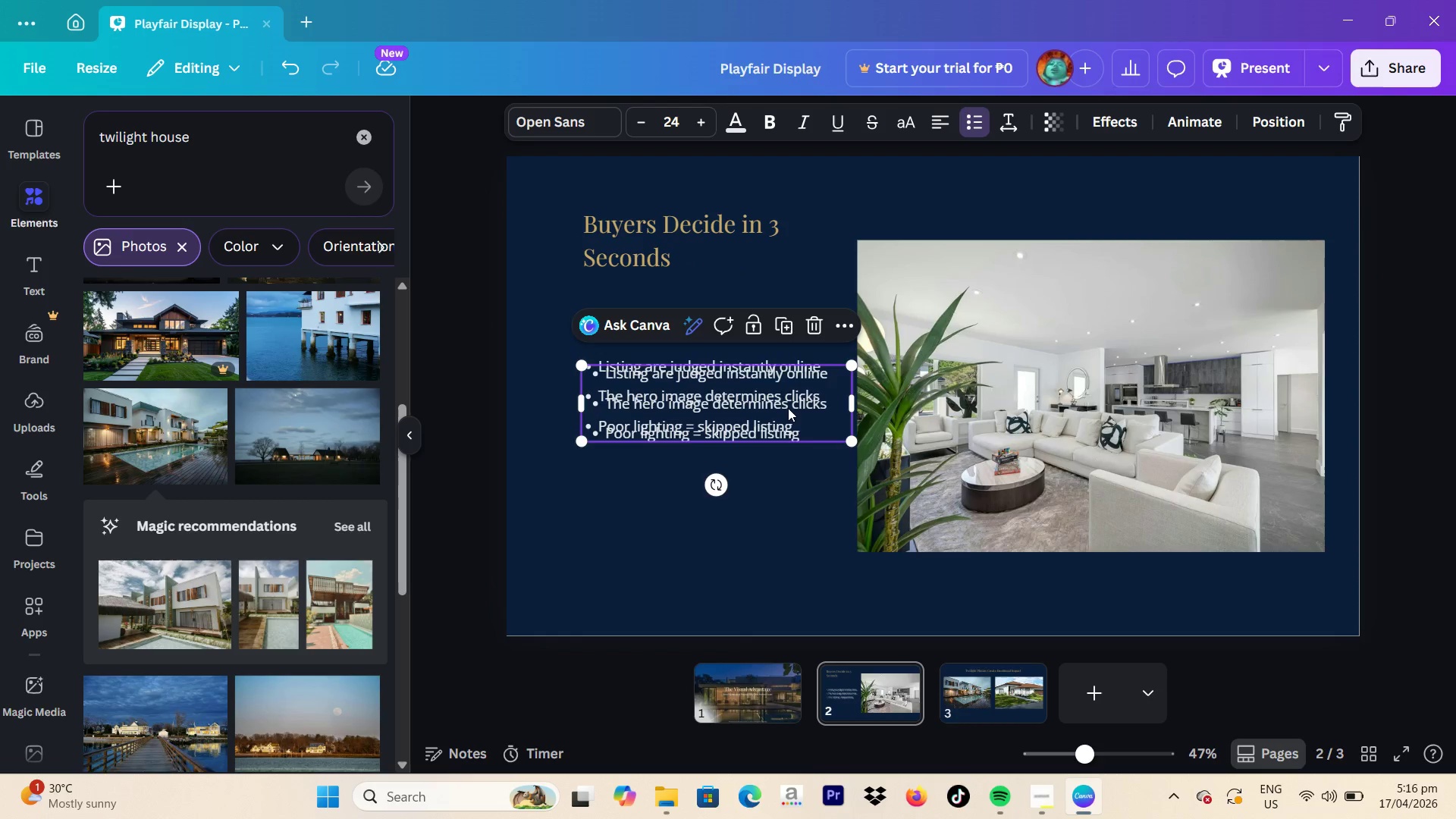 
left_click_drag(start_coordinate=[786, 409], to_coordinate=[982, 701])
 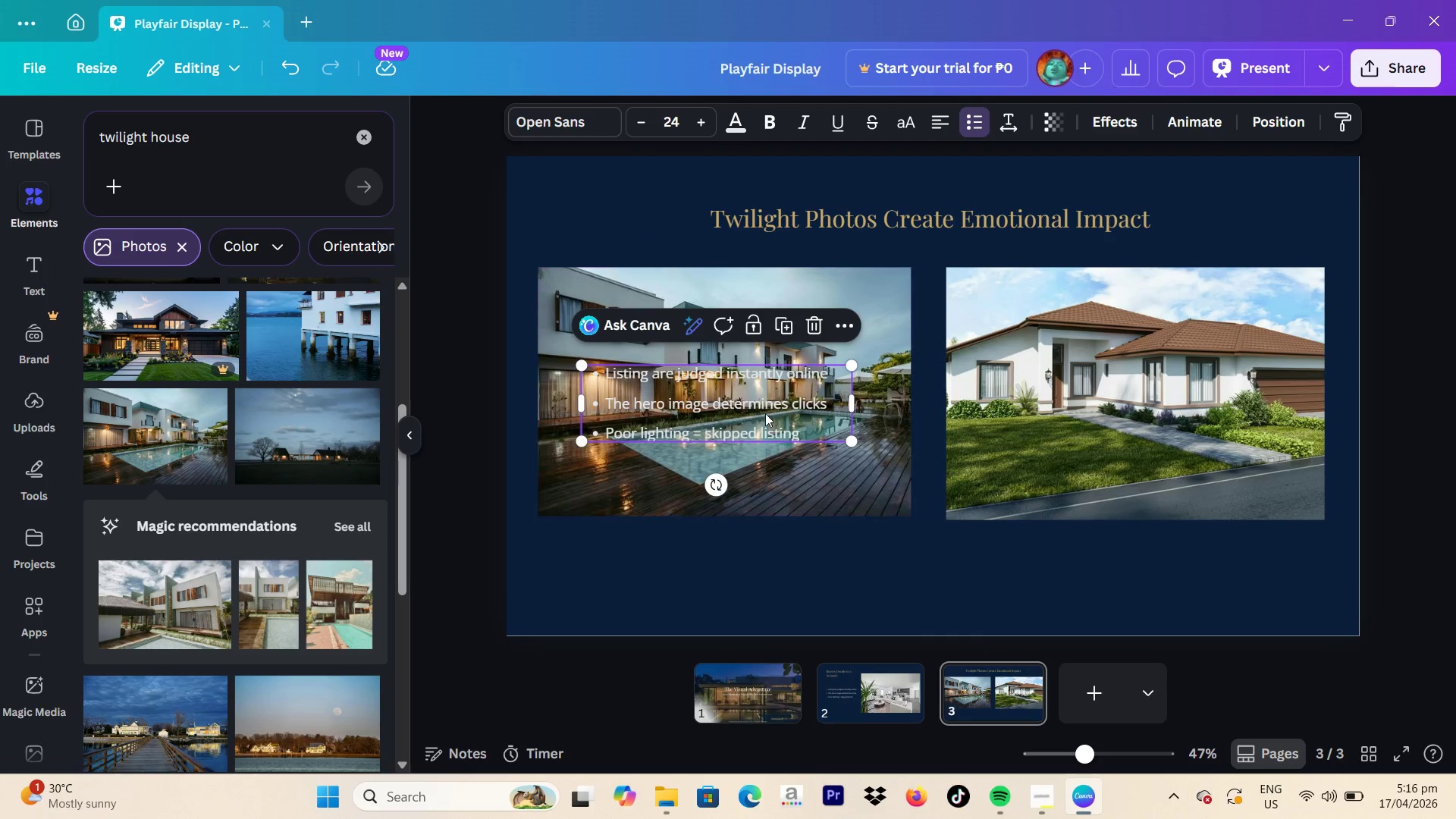 
left_click([764, 410])
 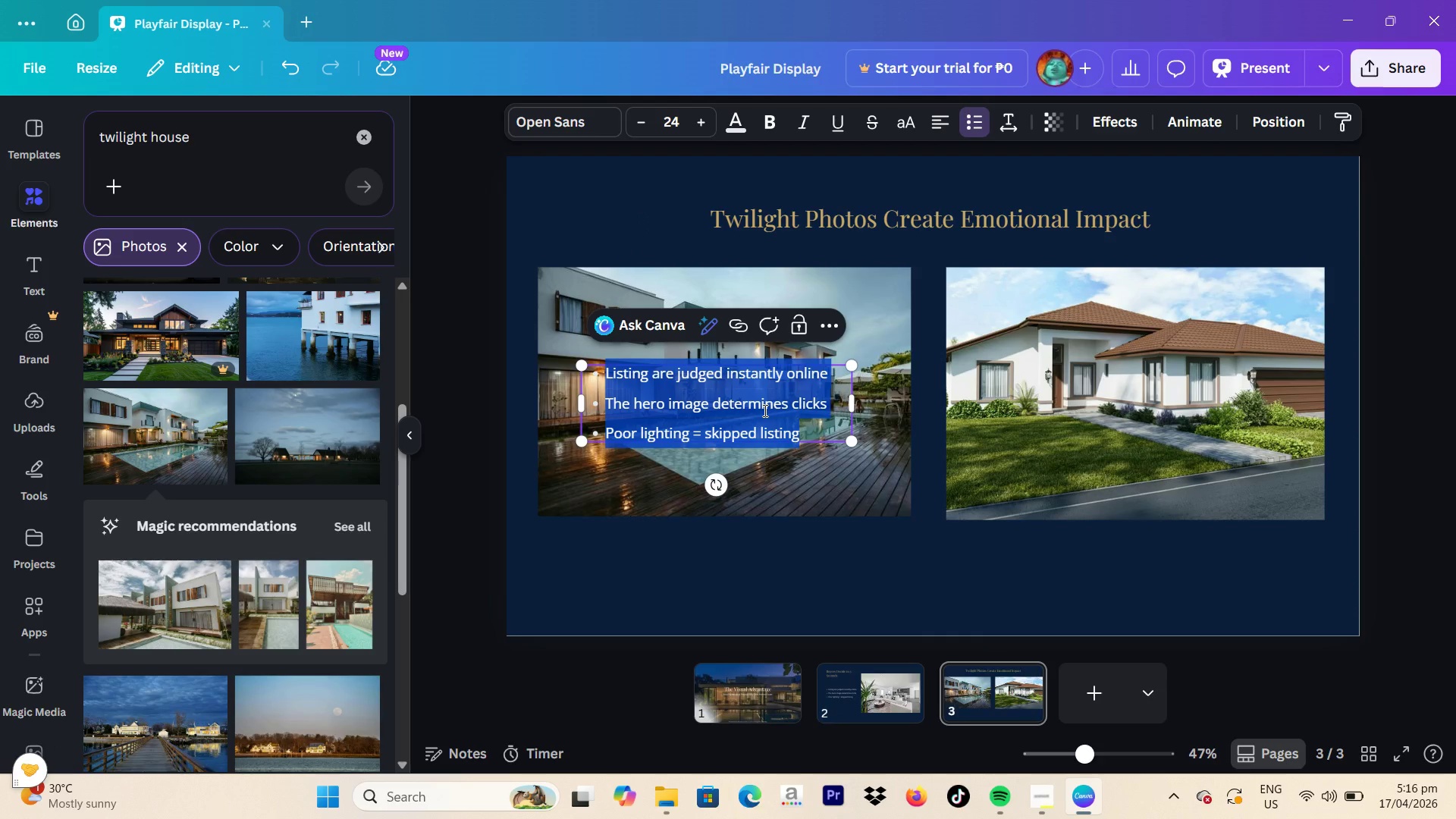 
wait(10.08)
 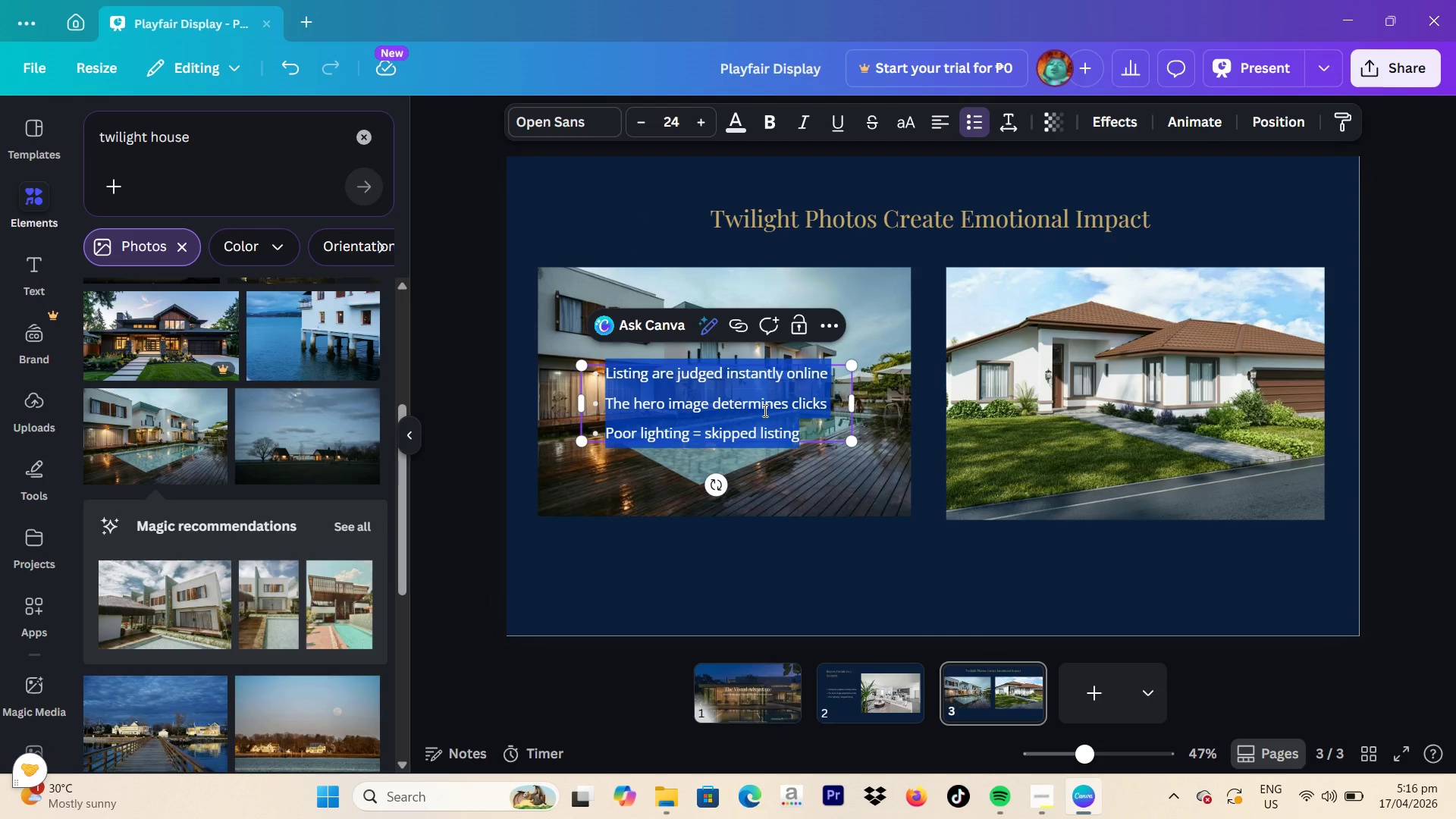 
type(Daylight)
 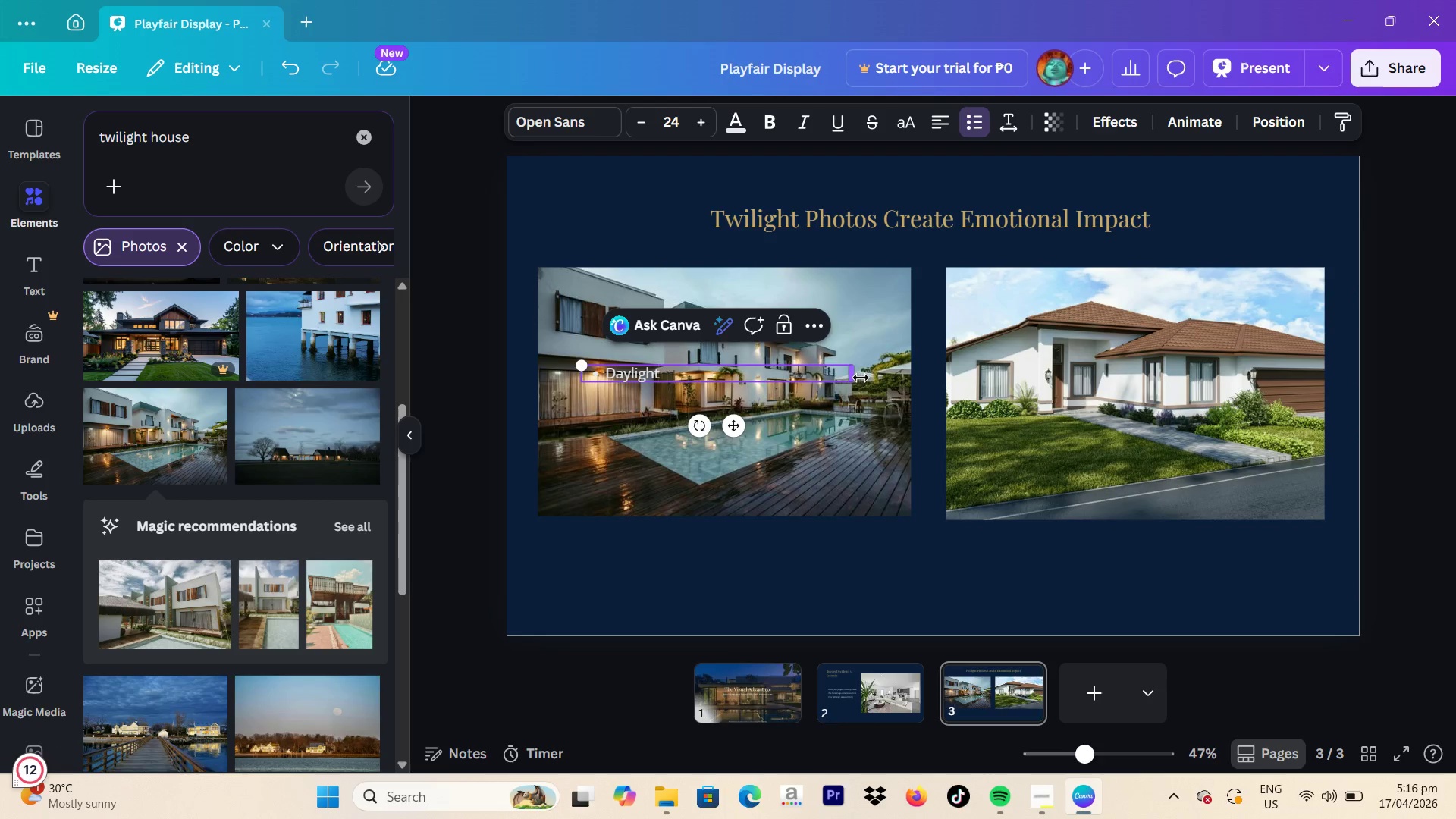 
left_click_drag(start_coordinate=[858, 377], to_coordinate=[676, 379])
 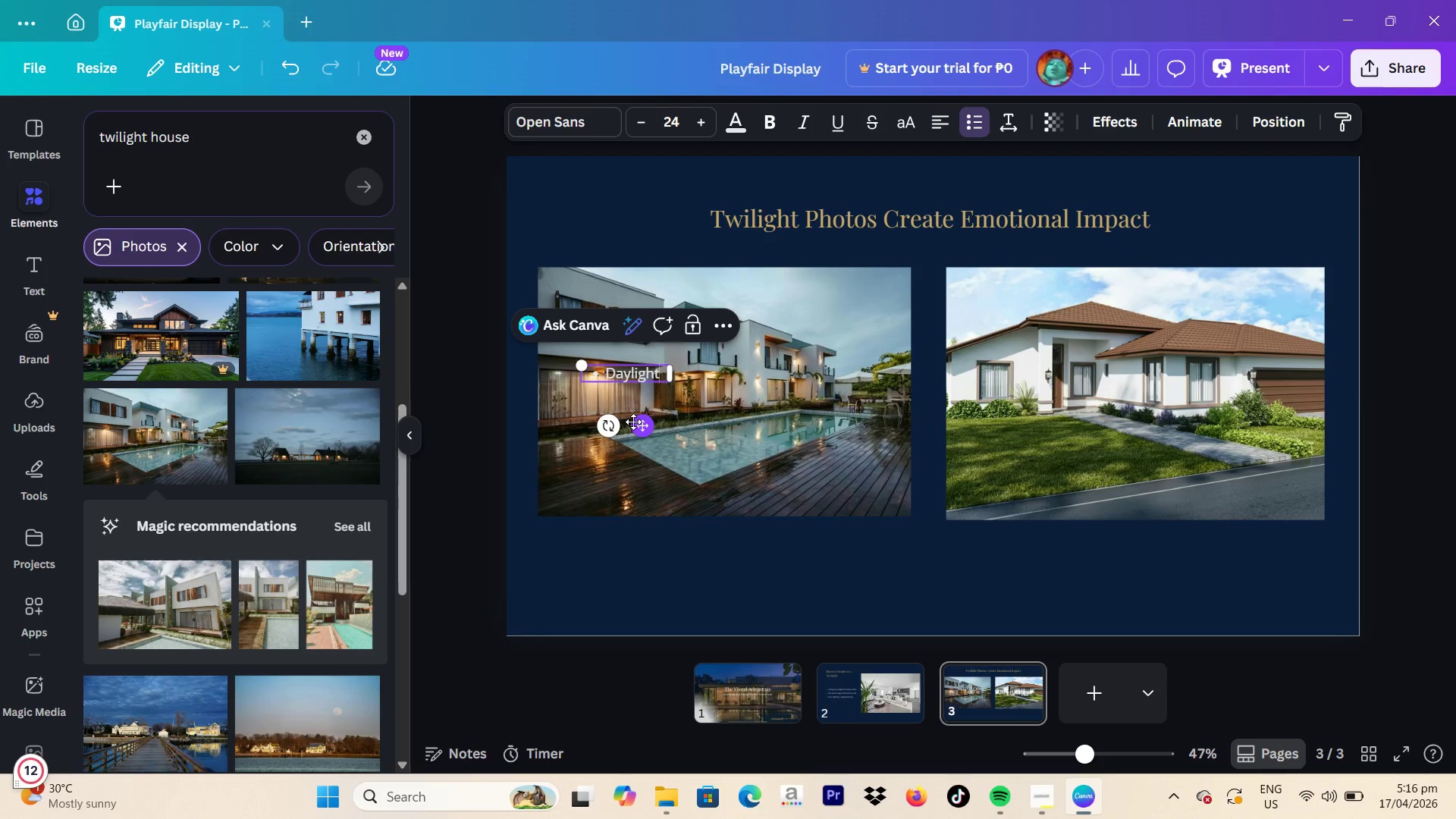 
left_click_drag(start_coordinate=[635, 424], to_coordinate=[1163, 584])
 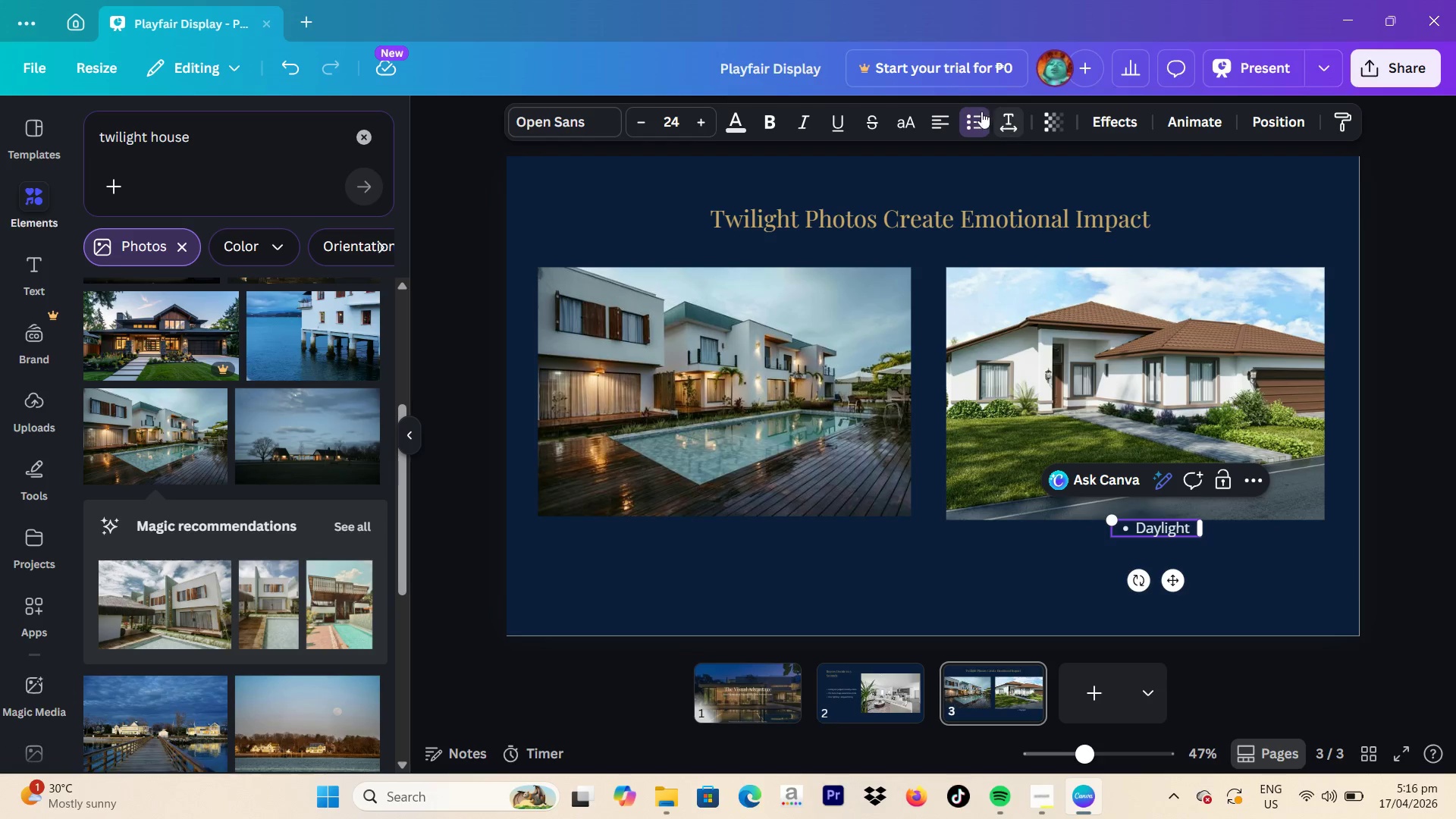 
left_click([968, 110])
 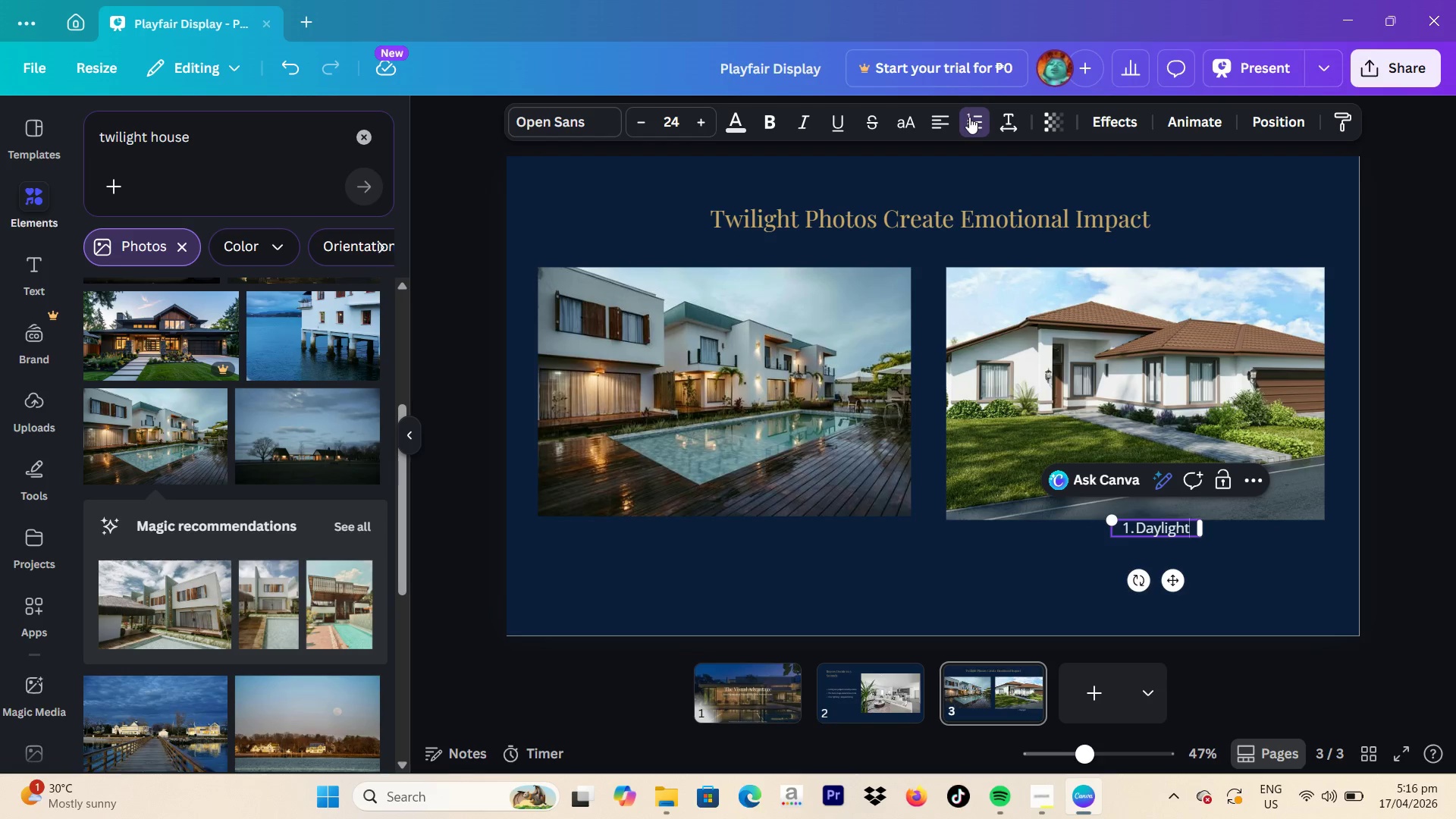 
left_click([969, 117])
 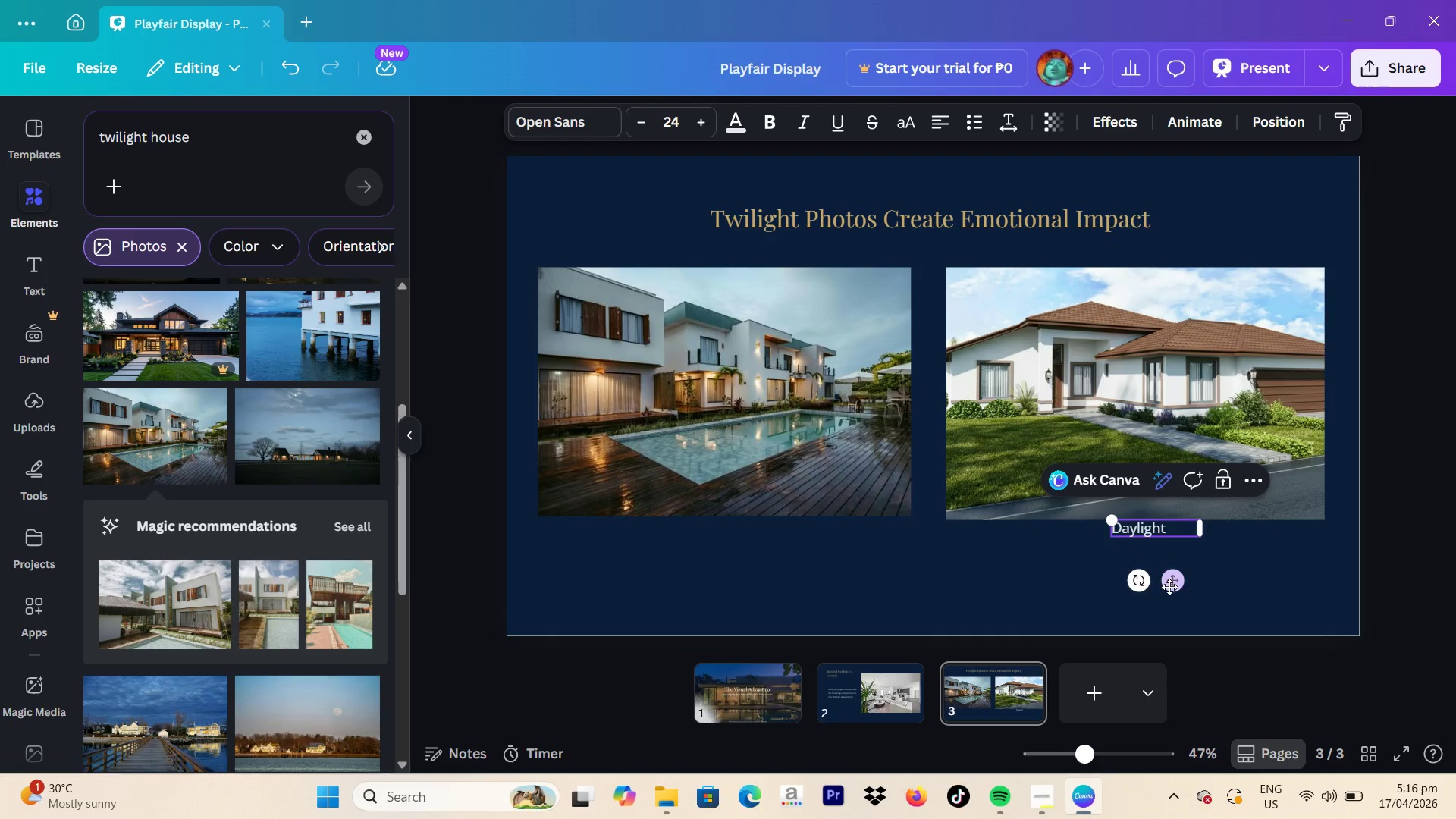 
left_click_drag(start_coordinate=[1166, 584], to_coordinate=[1160, 596])
 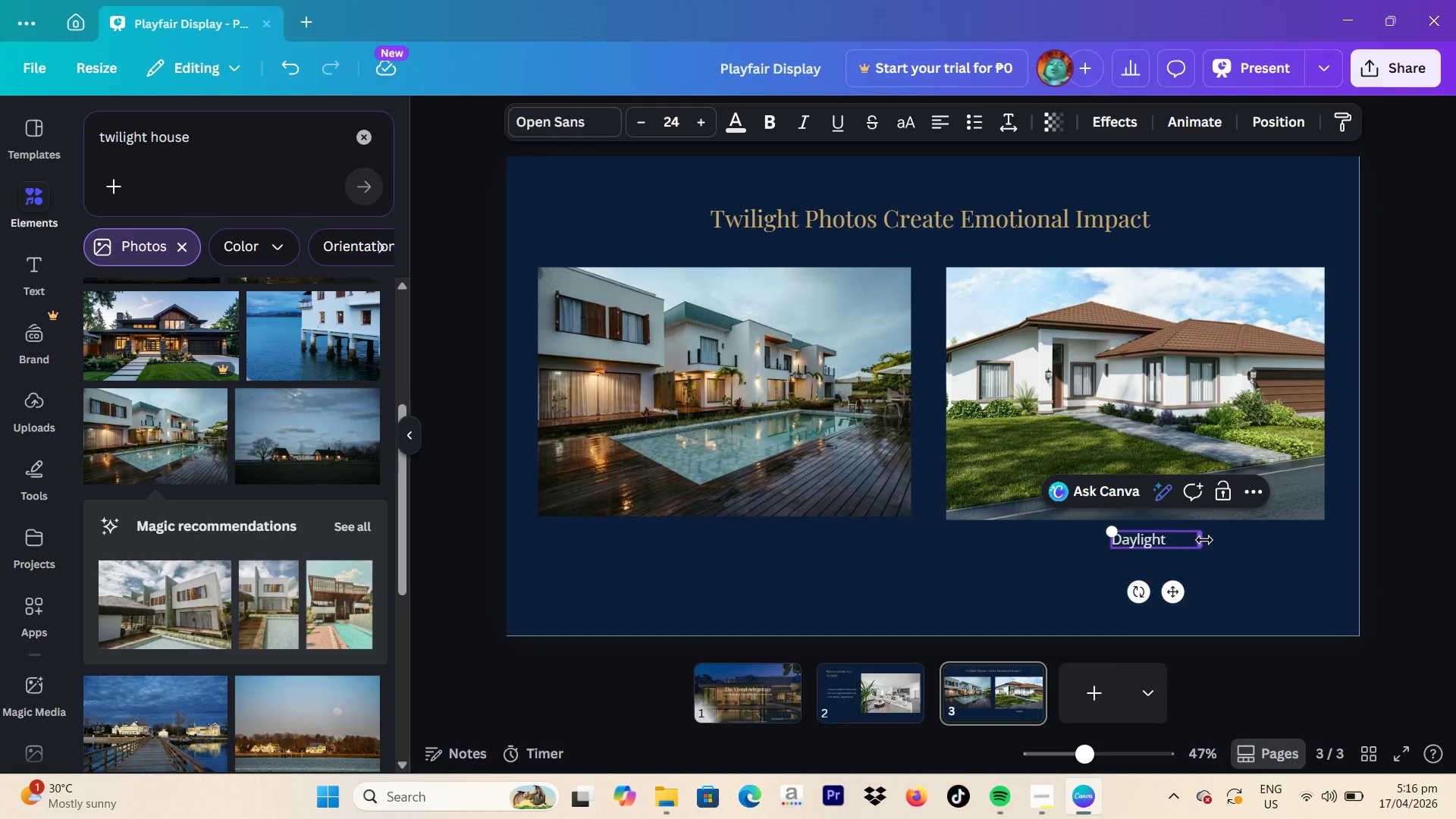 
left_click_drag(start_coordinate=[1200, 540], to_coordinate=[1172, 548])
 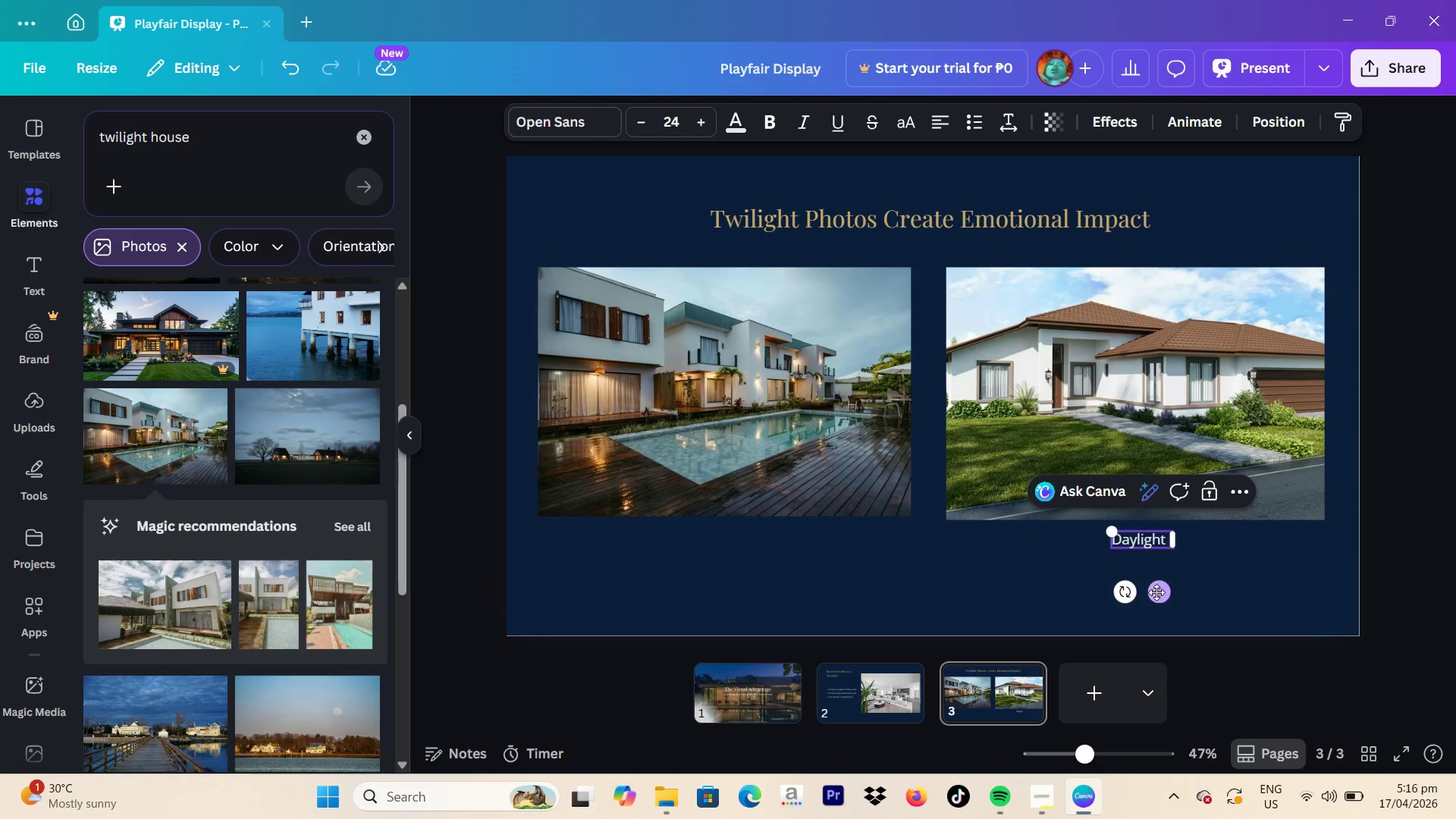 
left_click_drag(start_coordinate=[1159, 596], to_coordinate=[1151, 595])
 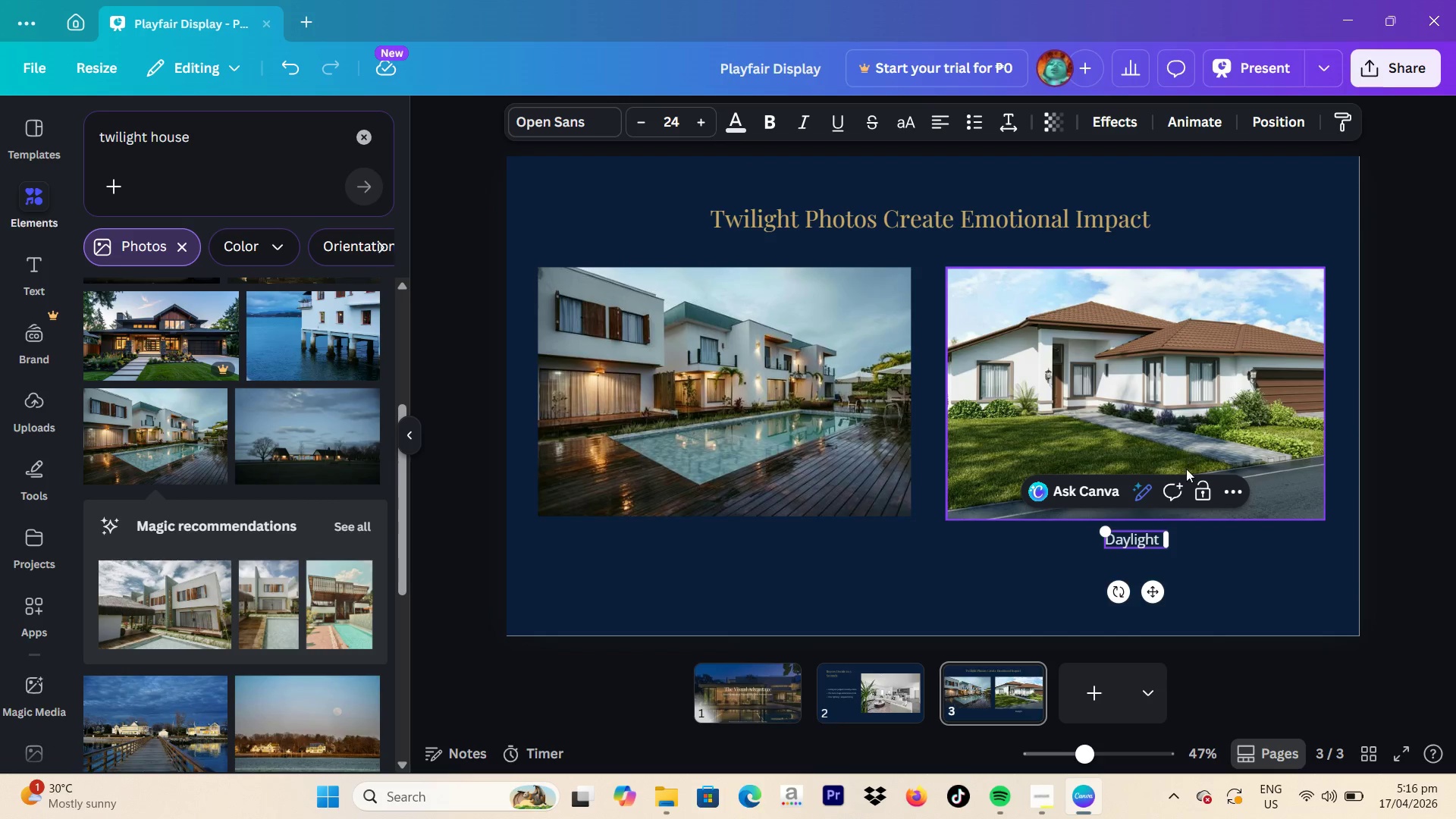 
wait(6.59)
 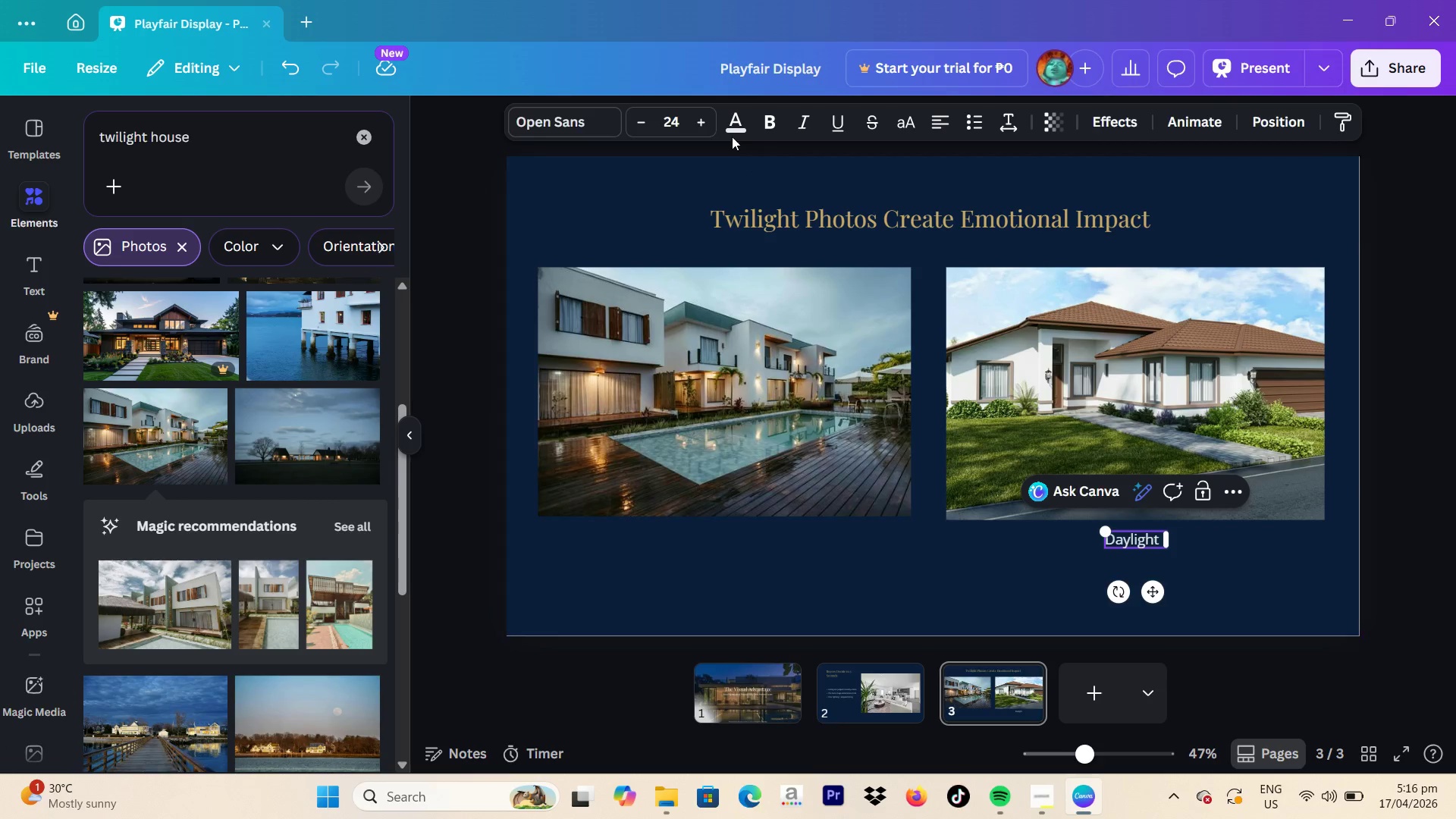 
left_click([1398, 504])
 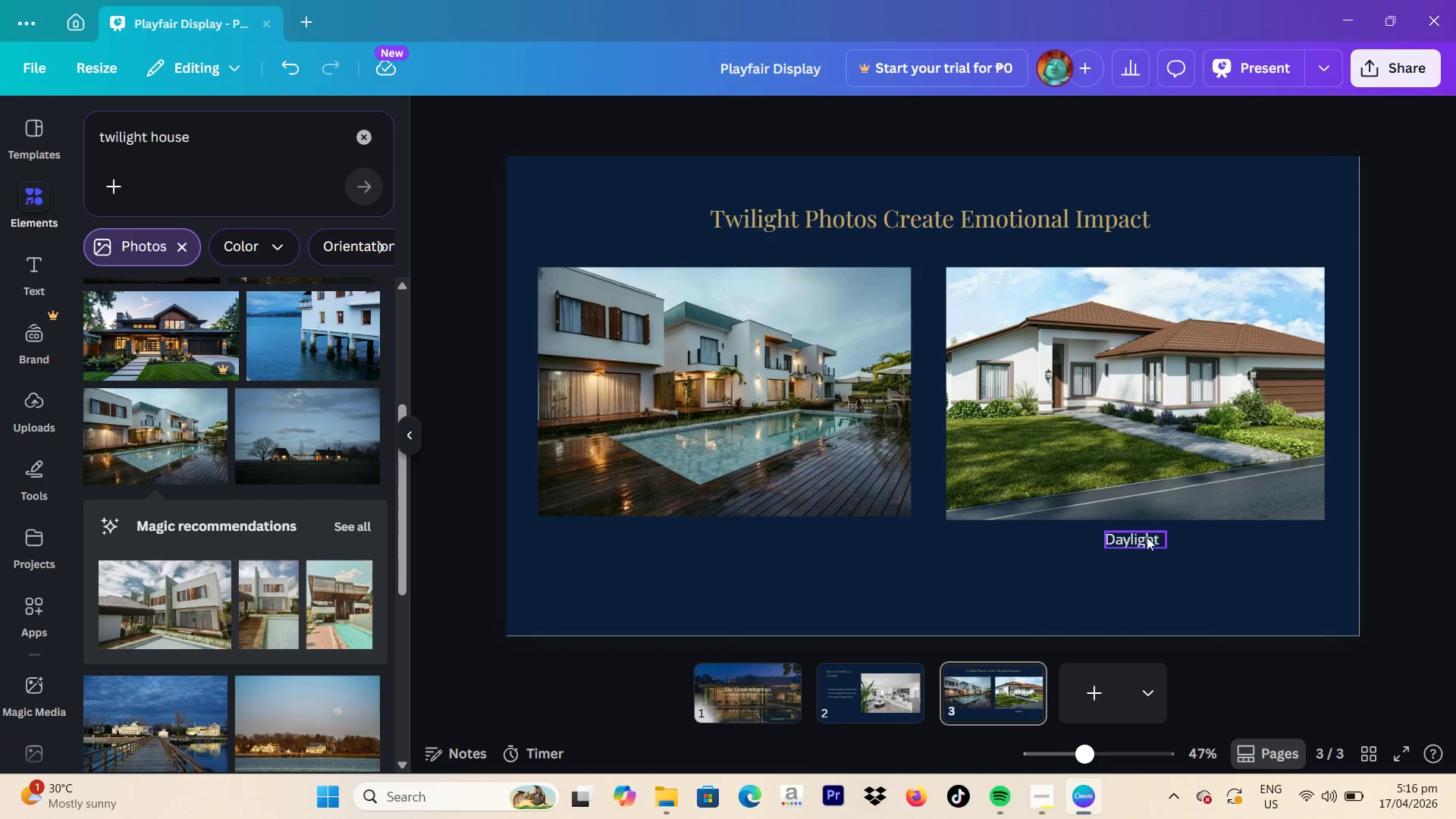 
left_click([1146, 537])
 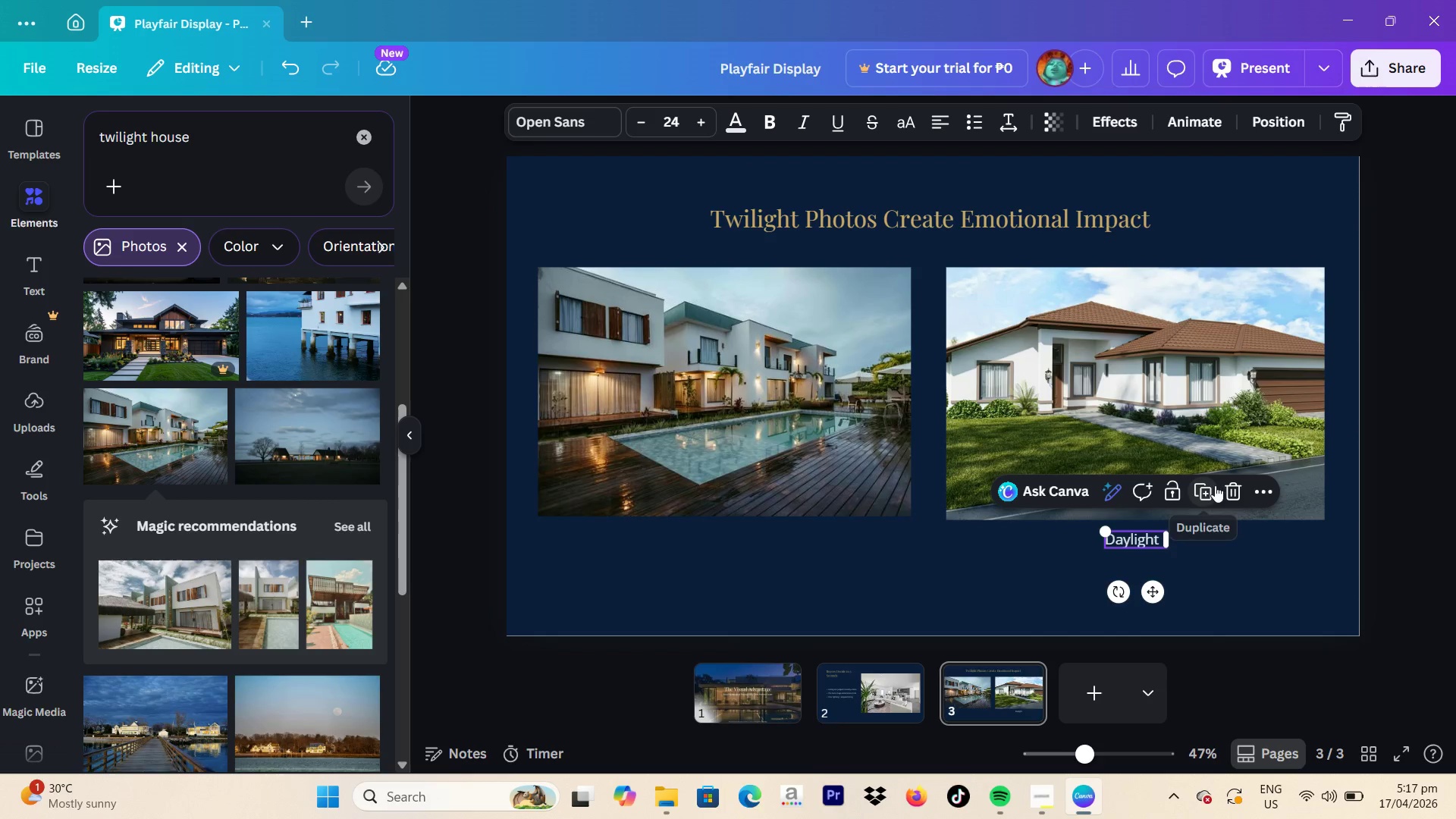 
left_click([1208, 485])
 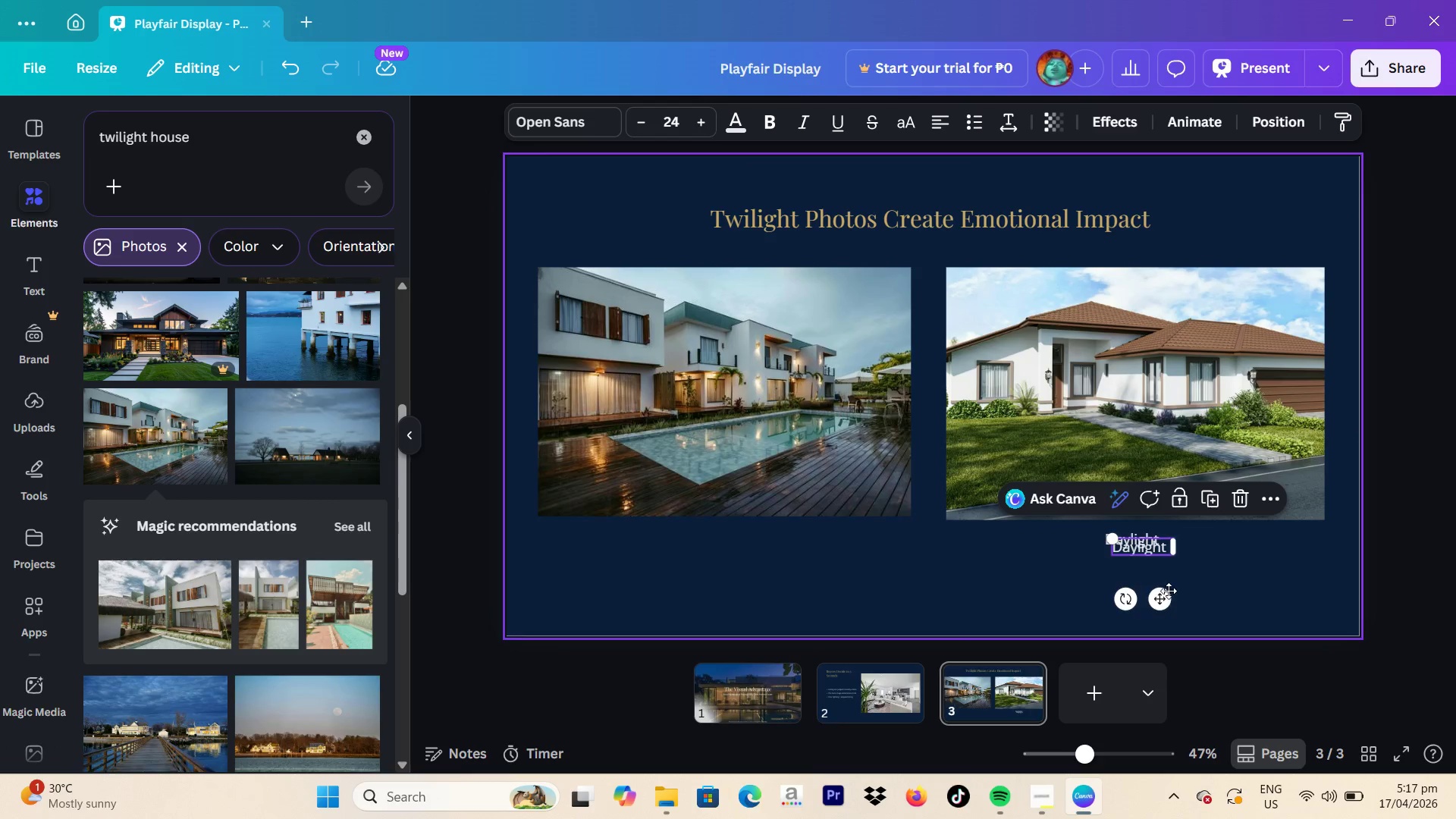 
left_click_drag(start_coordinate=[1166, 593], to_coordinate=[754, 585])
 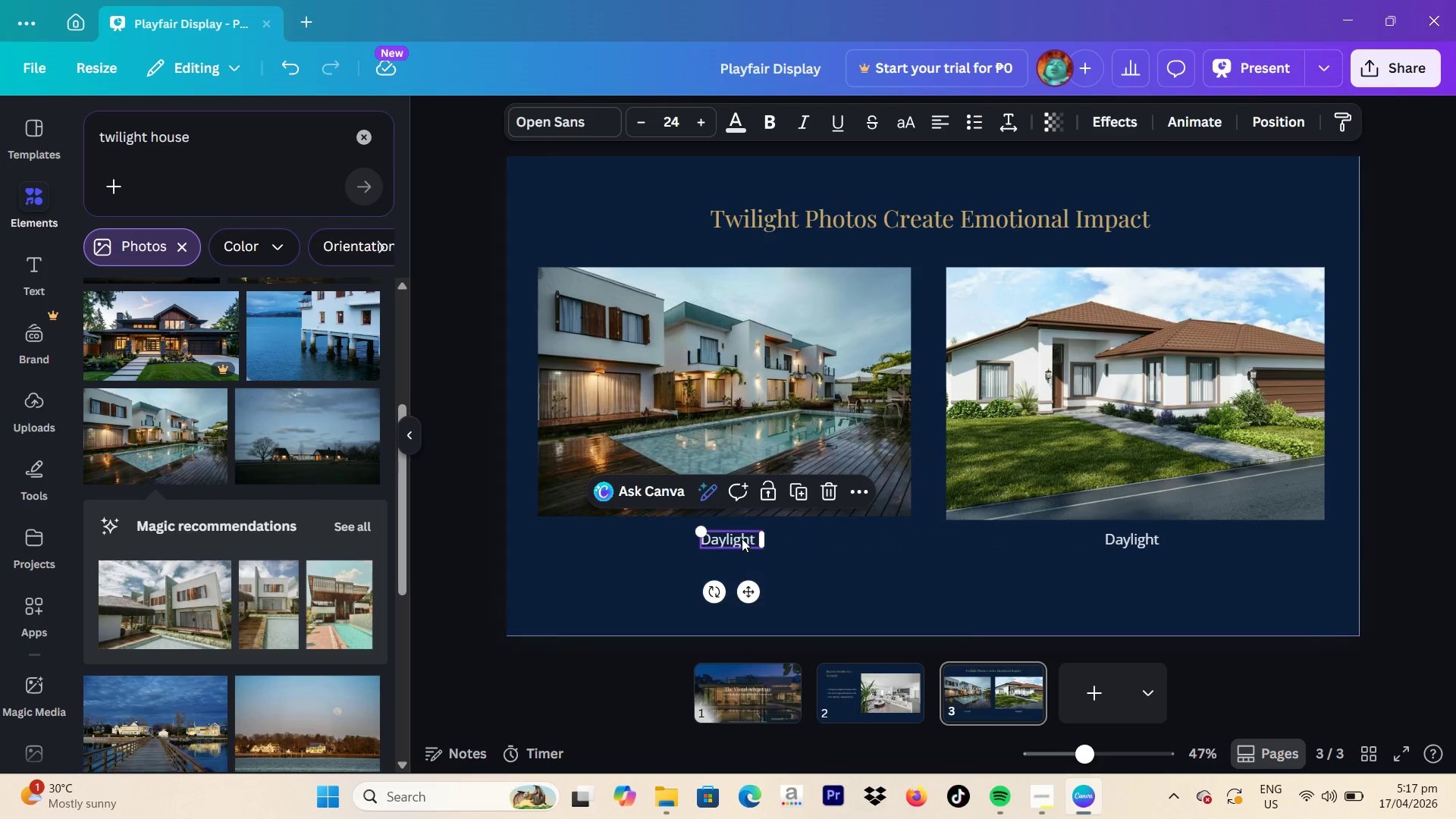 
left_click([741, 537])
 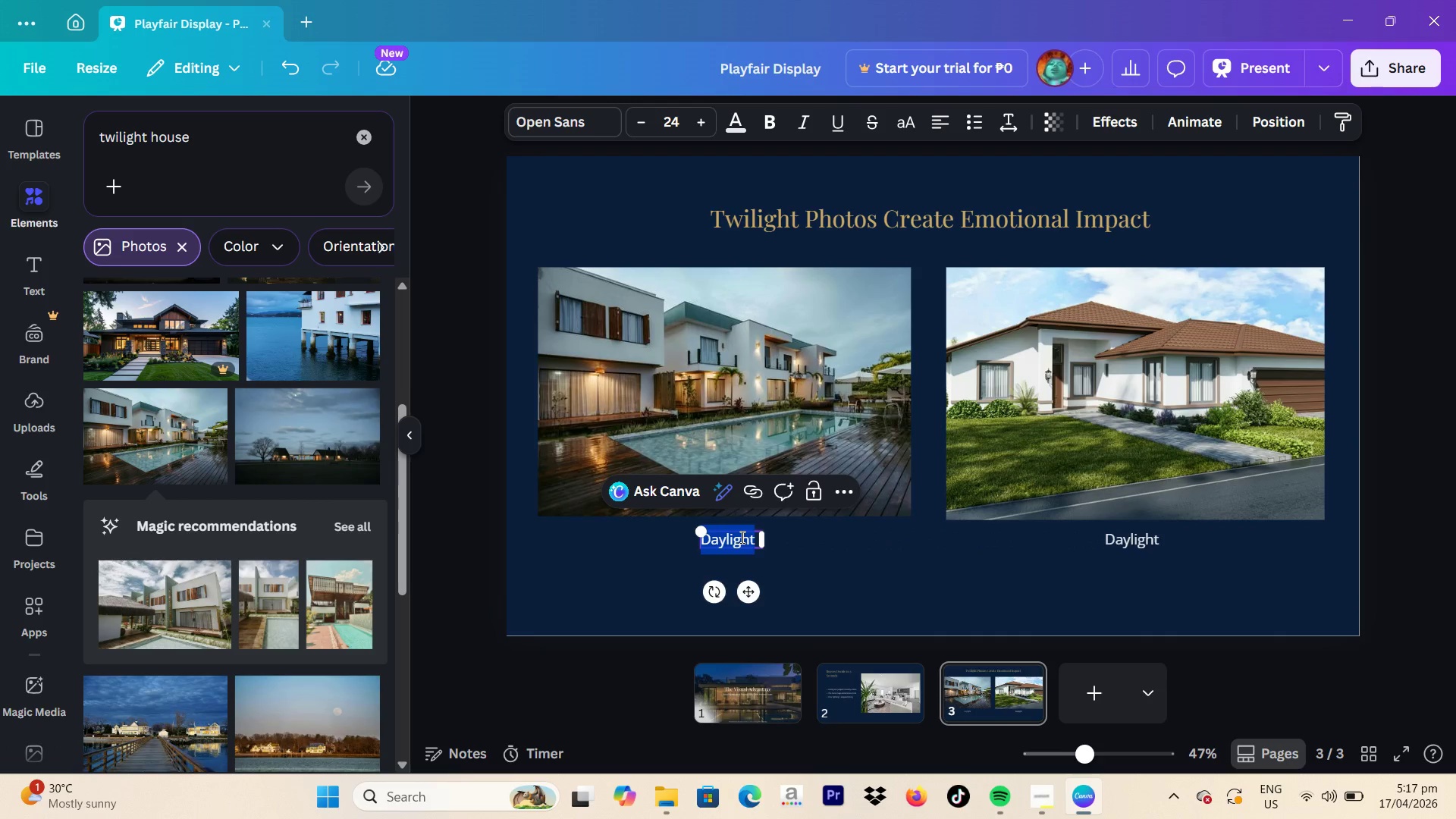 
type(T)
key(Backspace)
type(Twilight)
 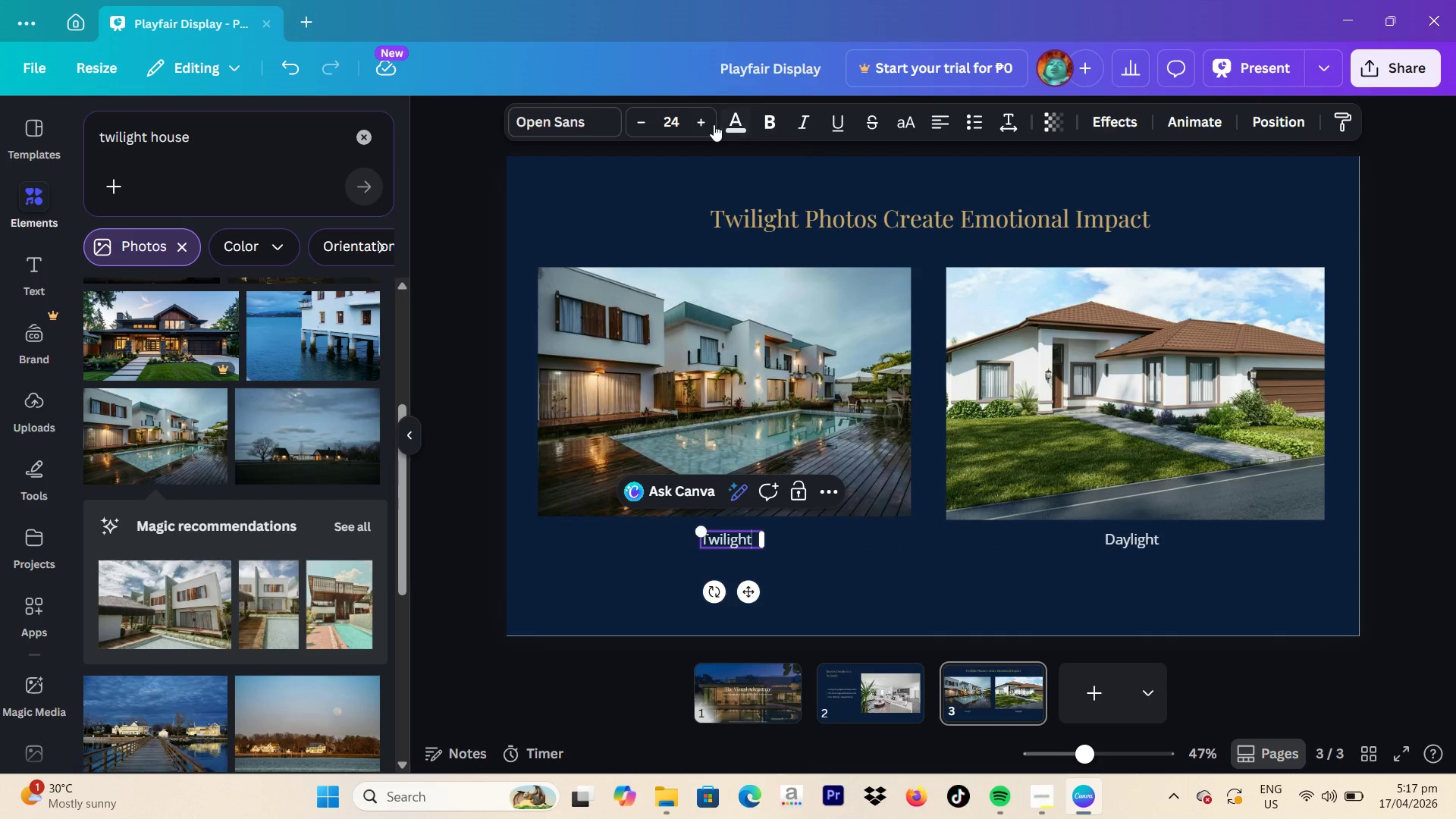 
left_click([736, 124])
 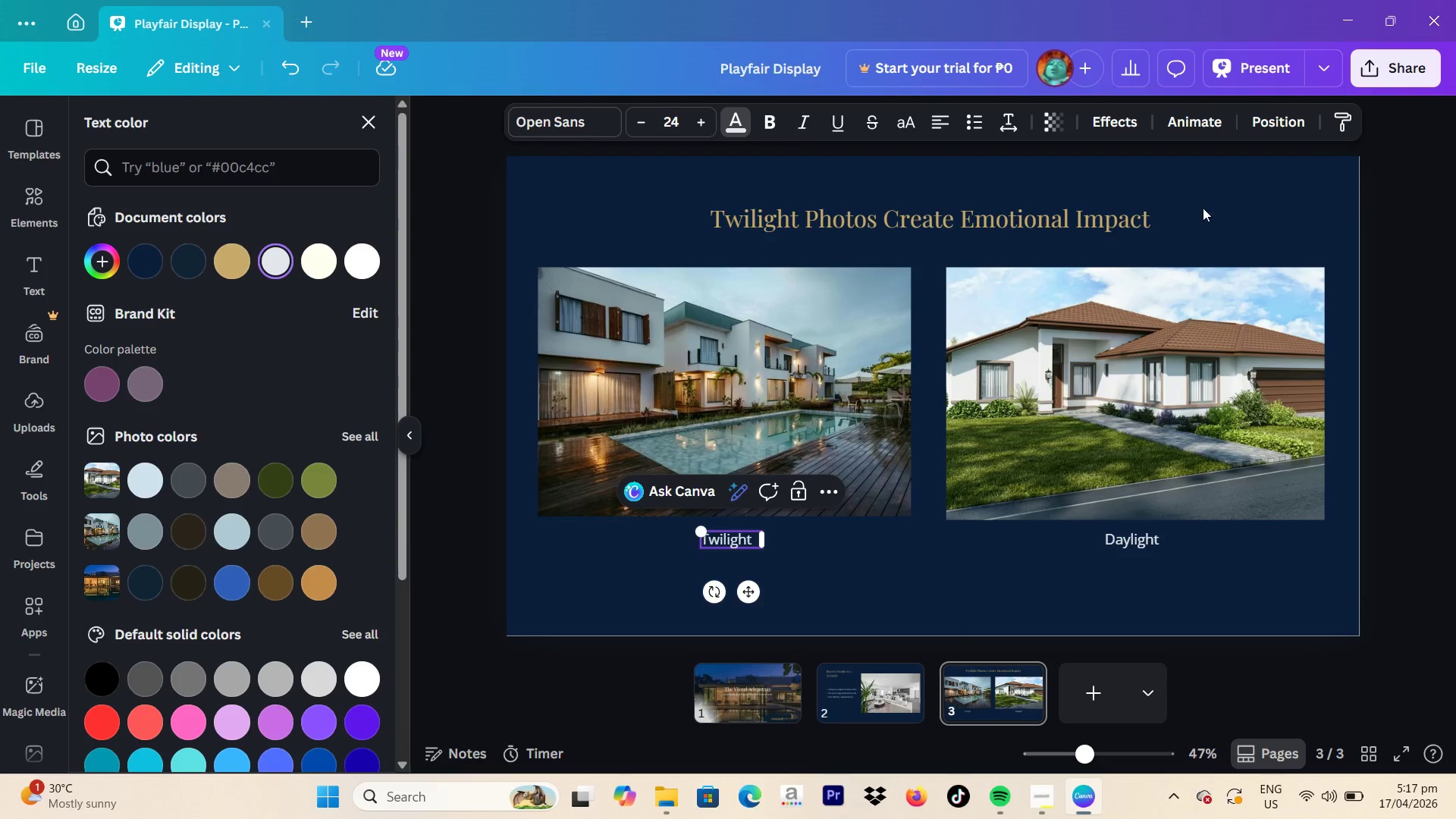 
left_click([1410, 421])
 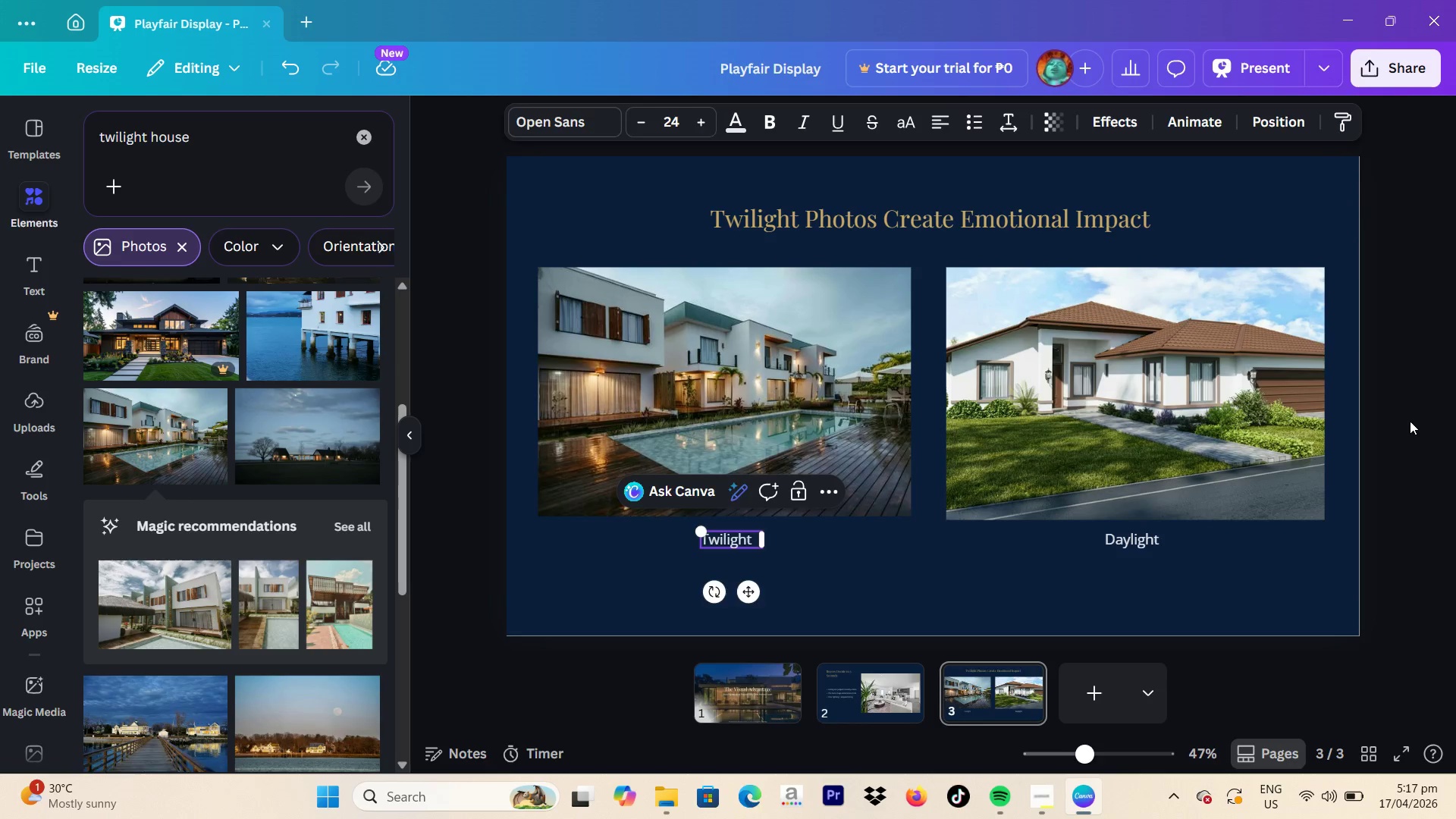 
left_click([1410, 421])
 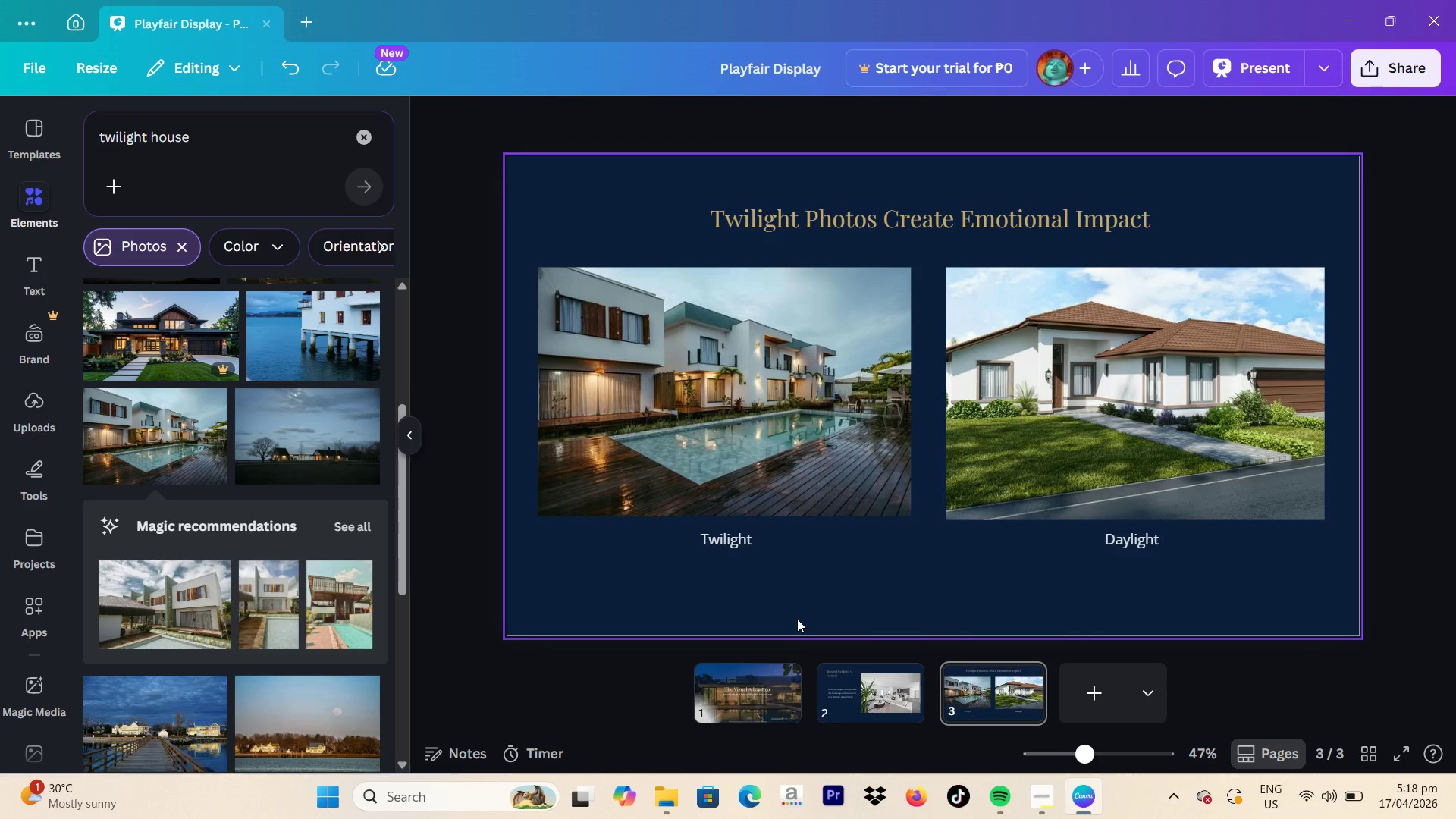 
wait(60.17)
 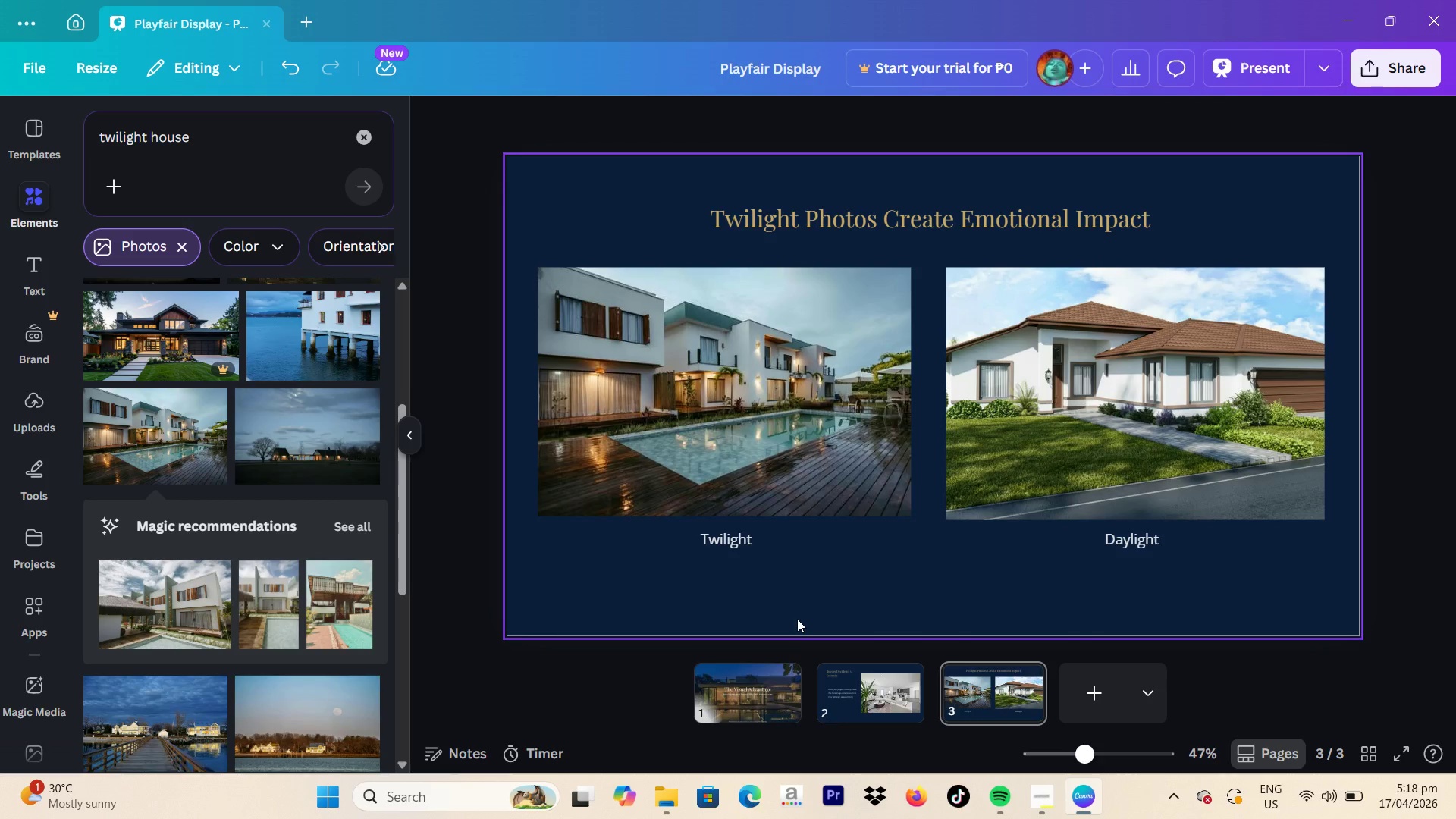 
left_click([1036, 698])